 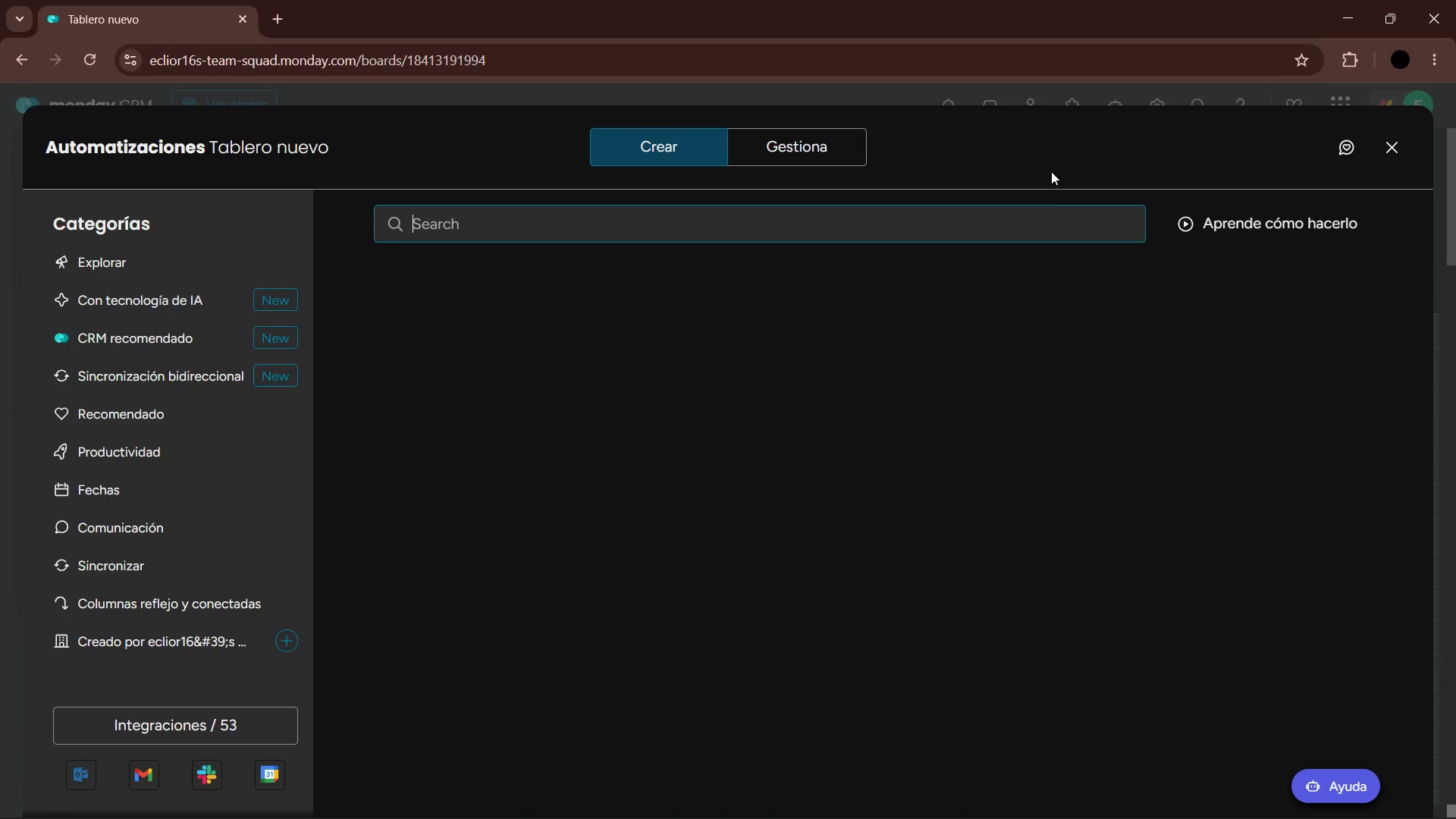 
left_click([504, 433])
 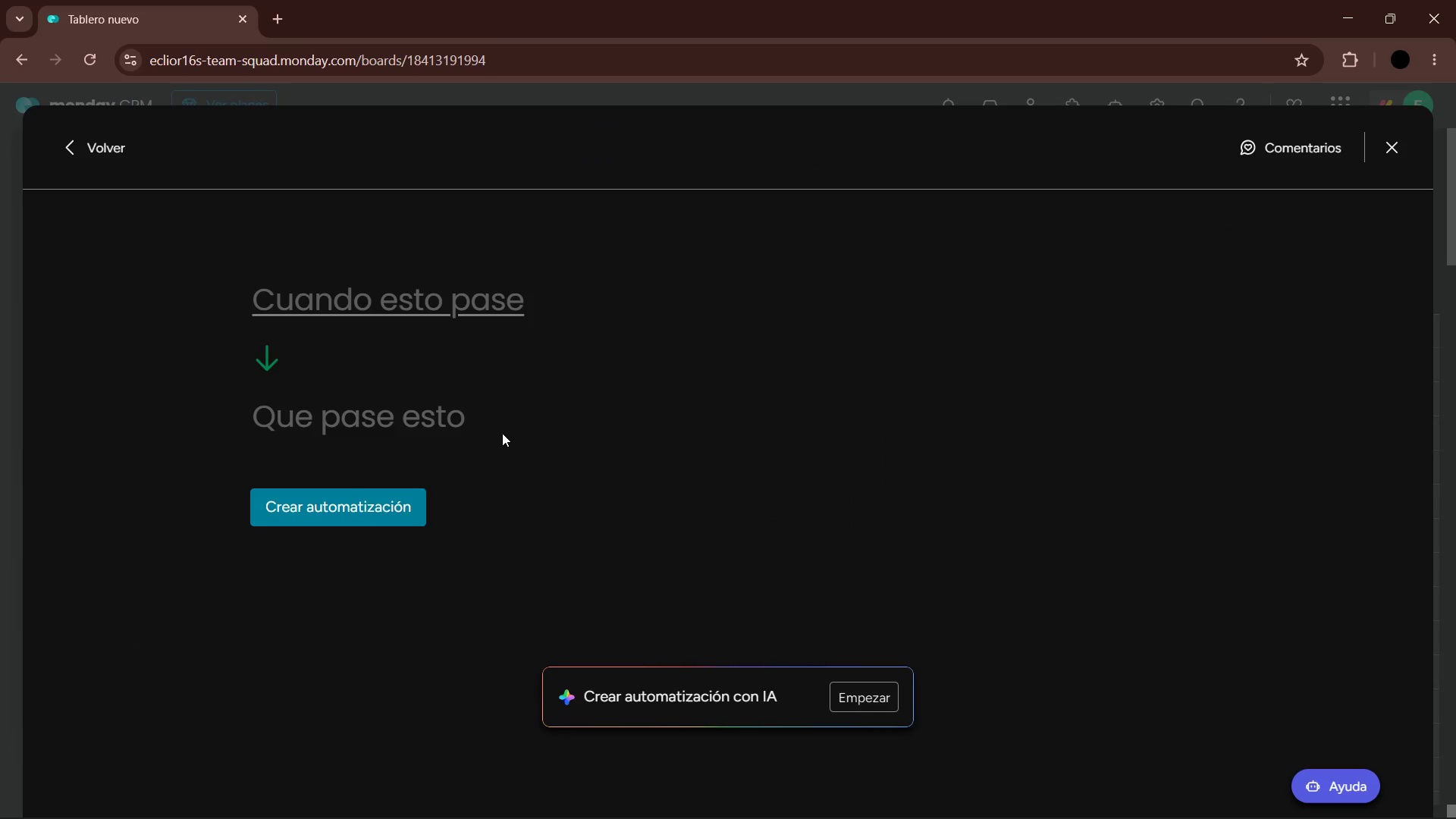 
wait(6.89)
 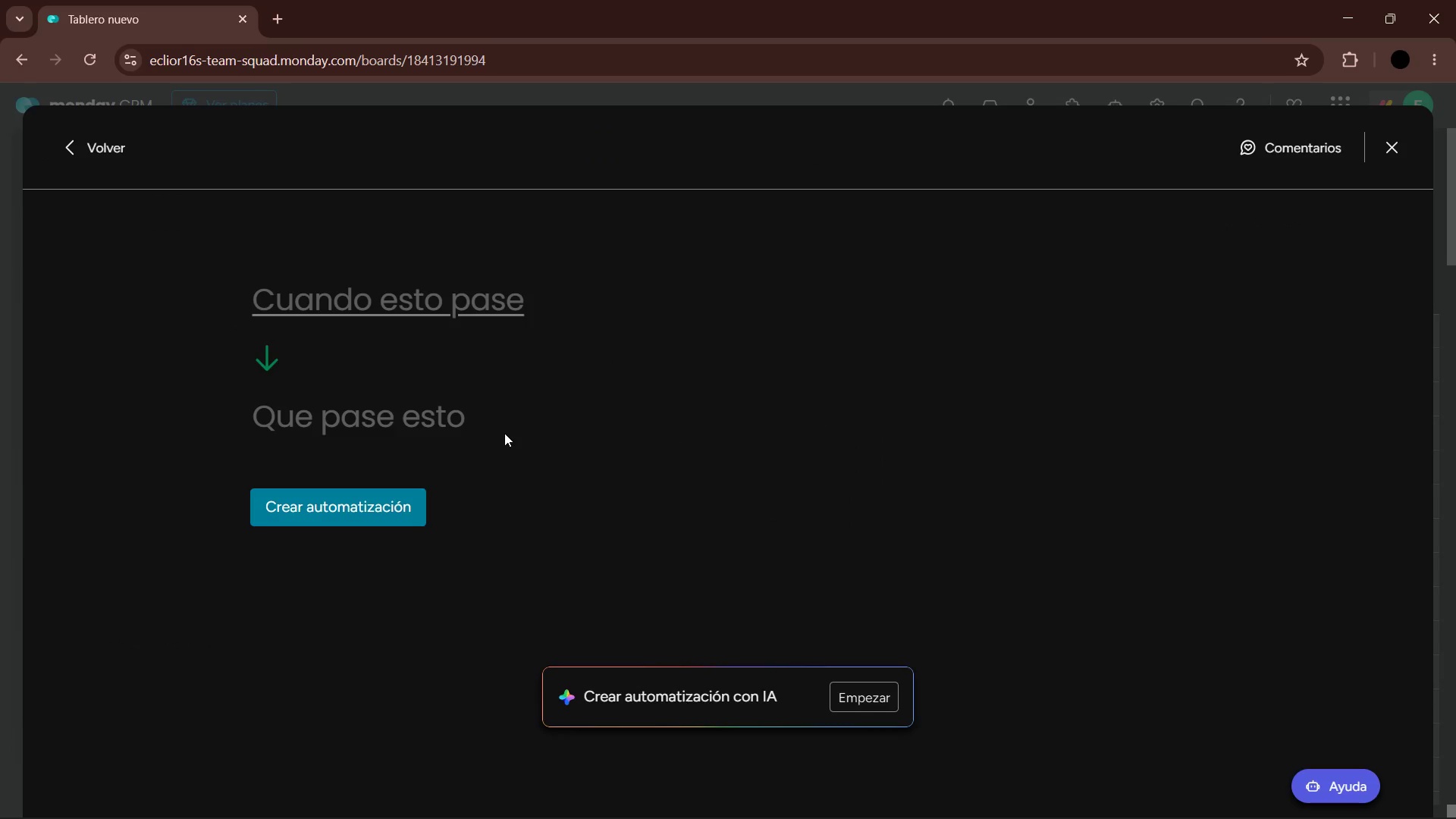 
left_click([1393, 161])
 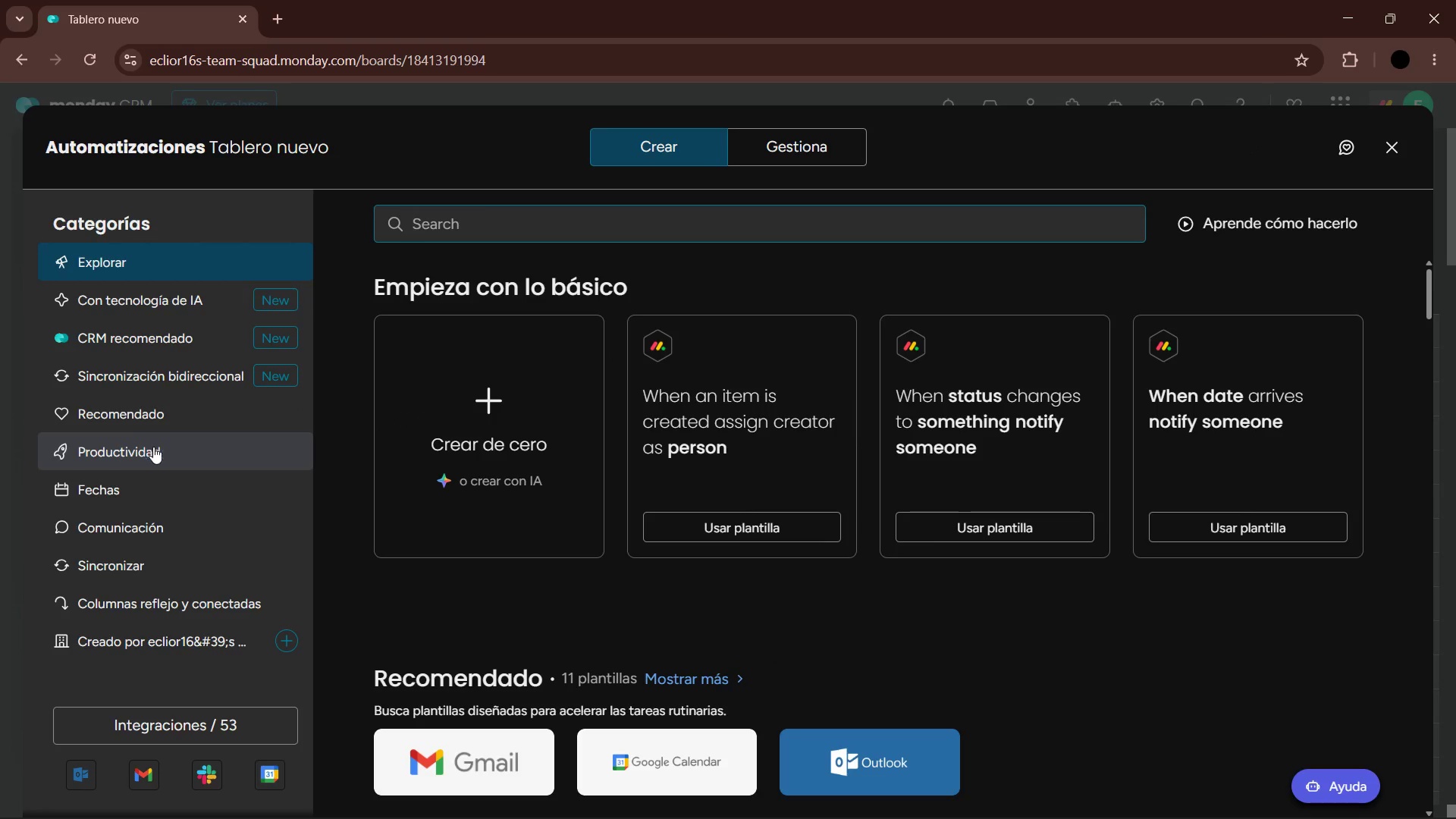 
left_click([146, 476])
 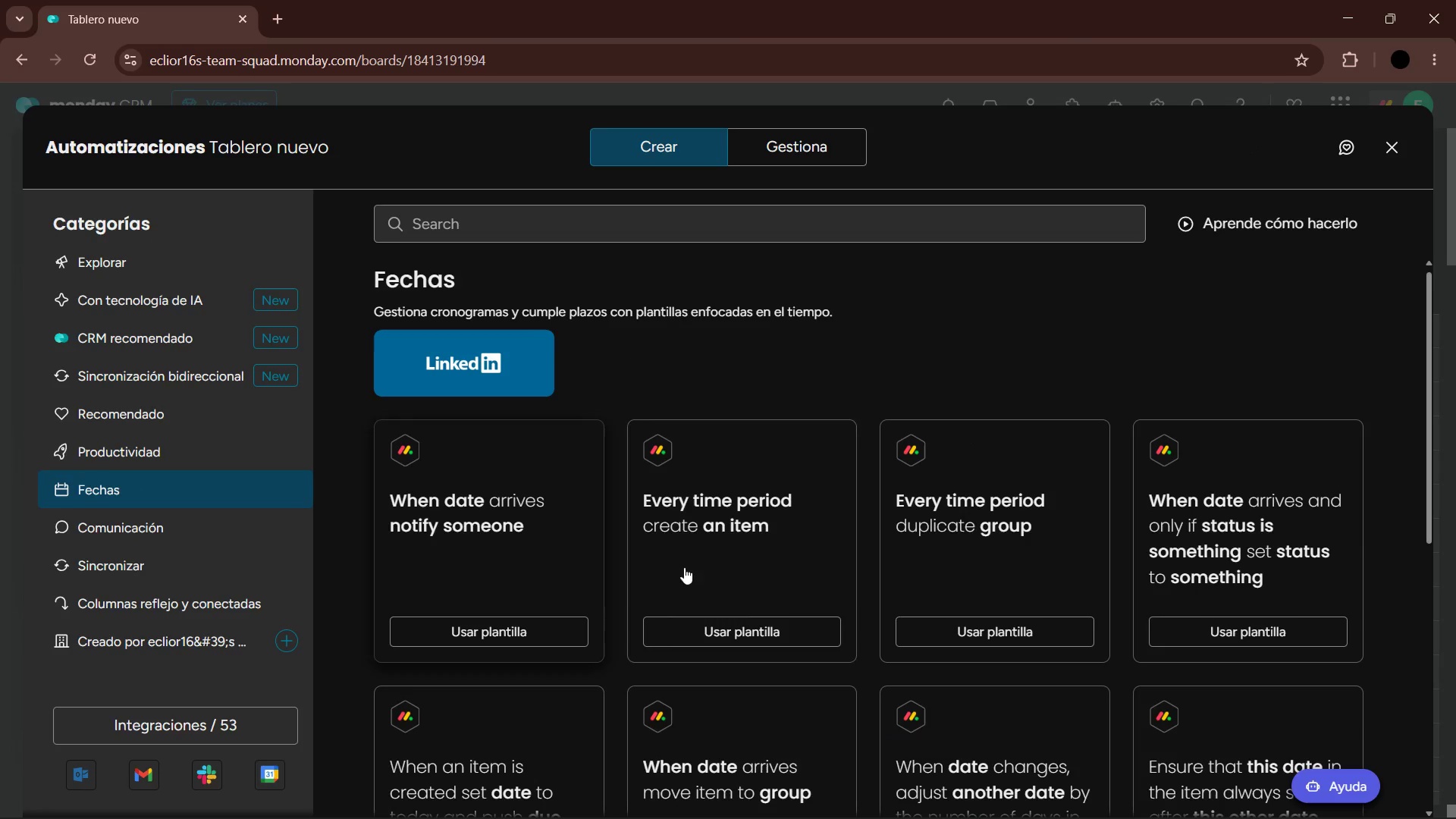 
scroll: coordinate [846, 533], scroll_direction: down, amount: 8.0
 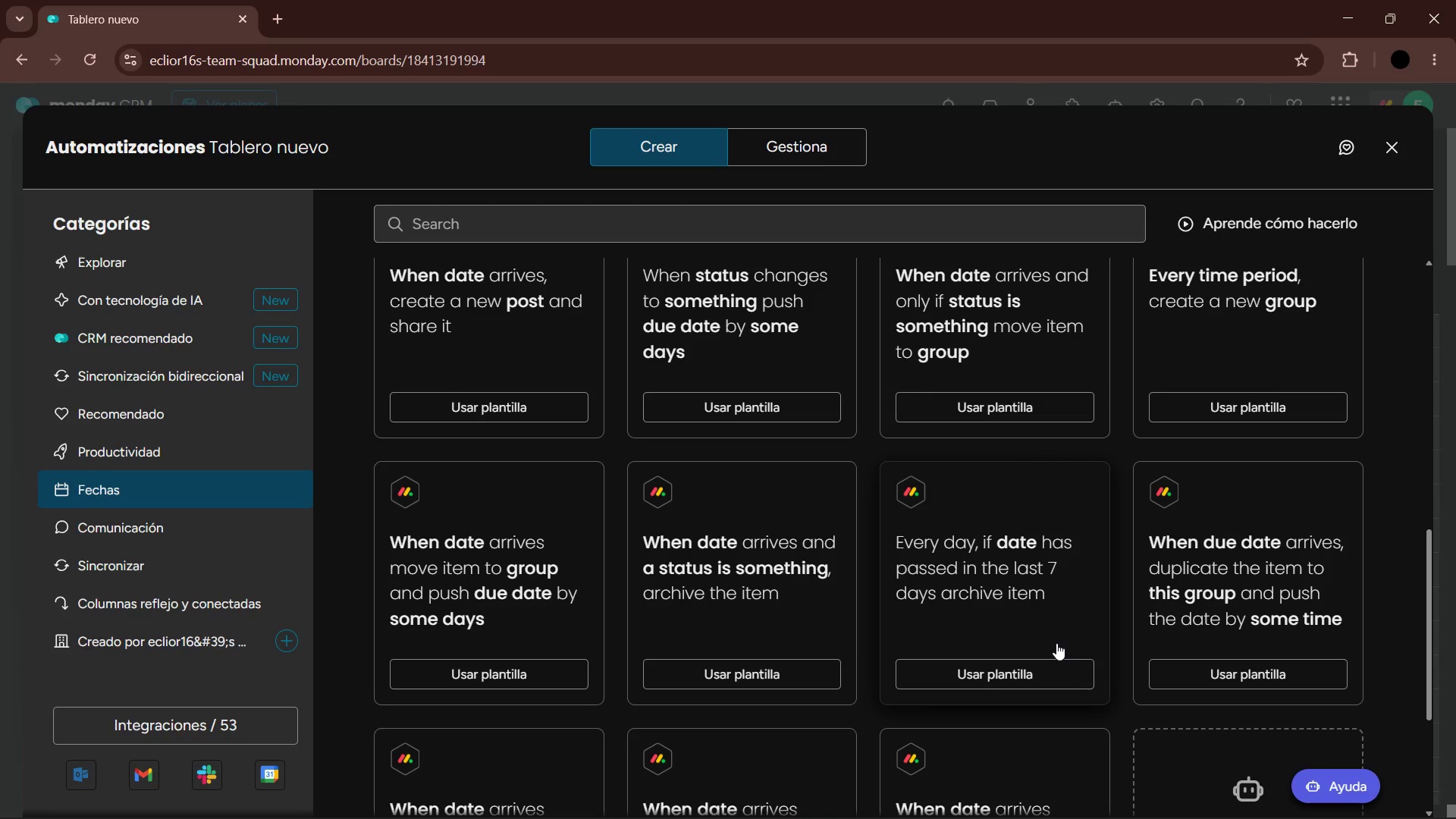 
wait(5.27)
 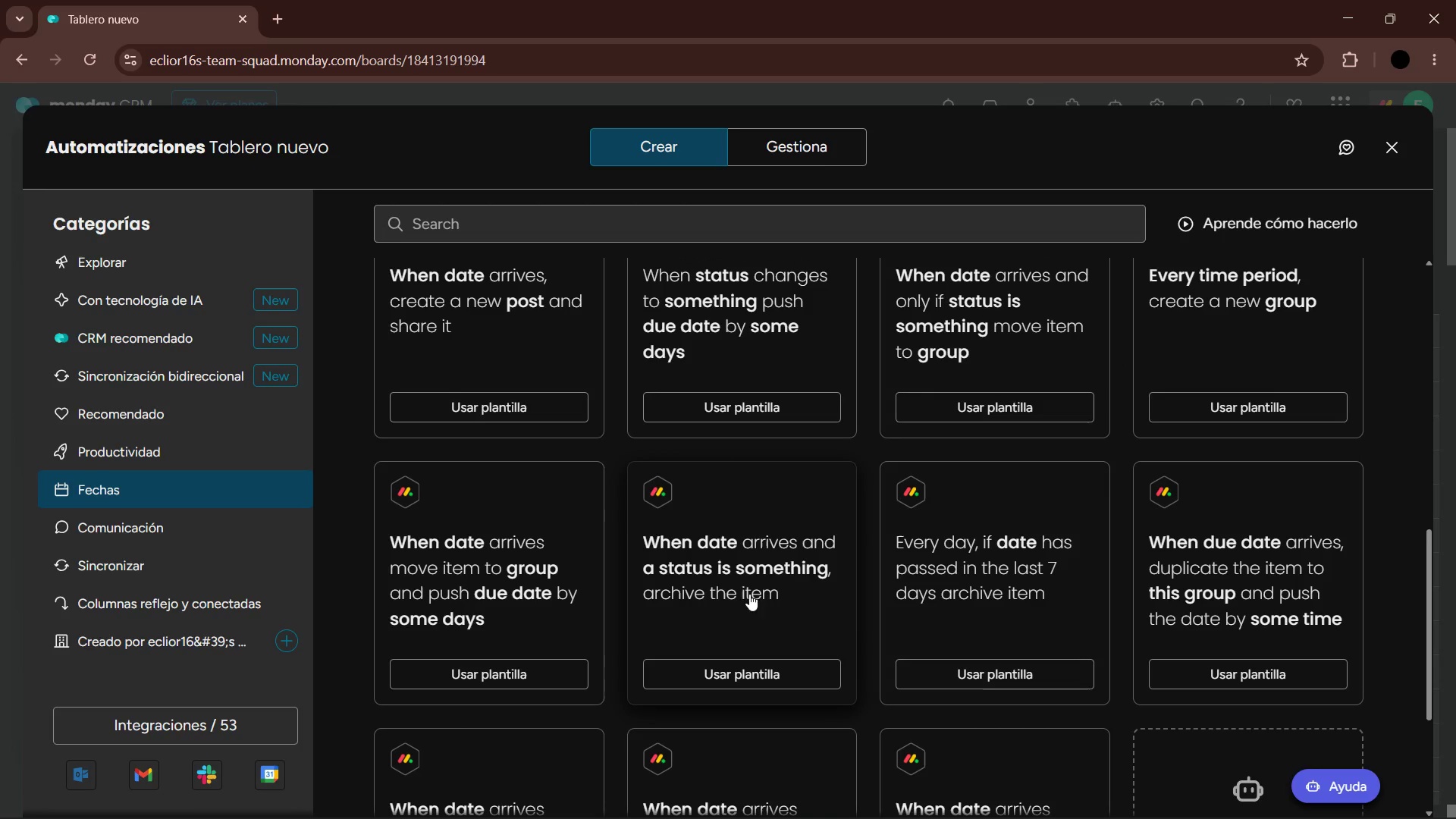 
scroll: coordinate [1056, 643], scroll_direction: down, amount: 2.0
 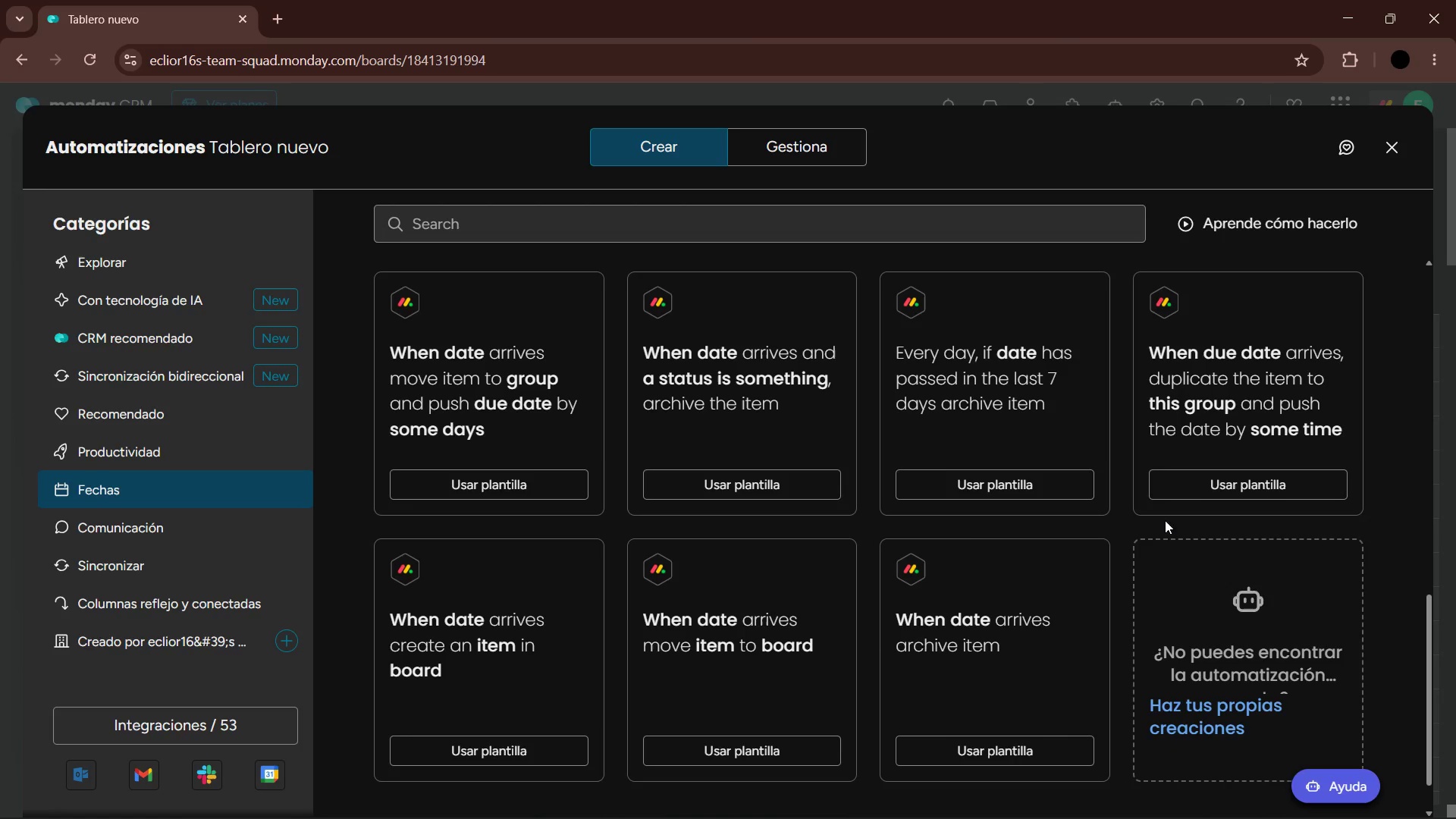 
left_click([128, 266])
 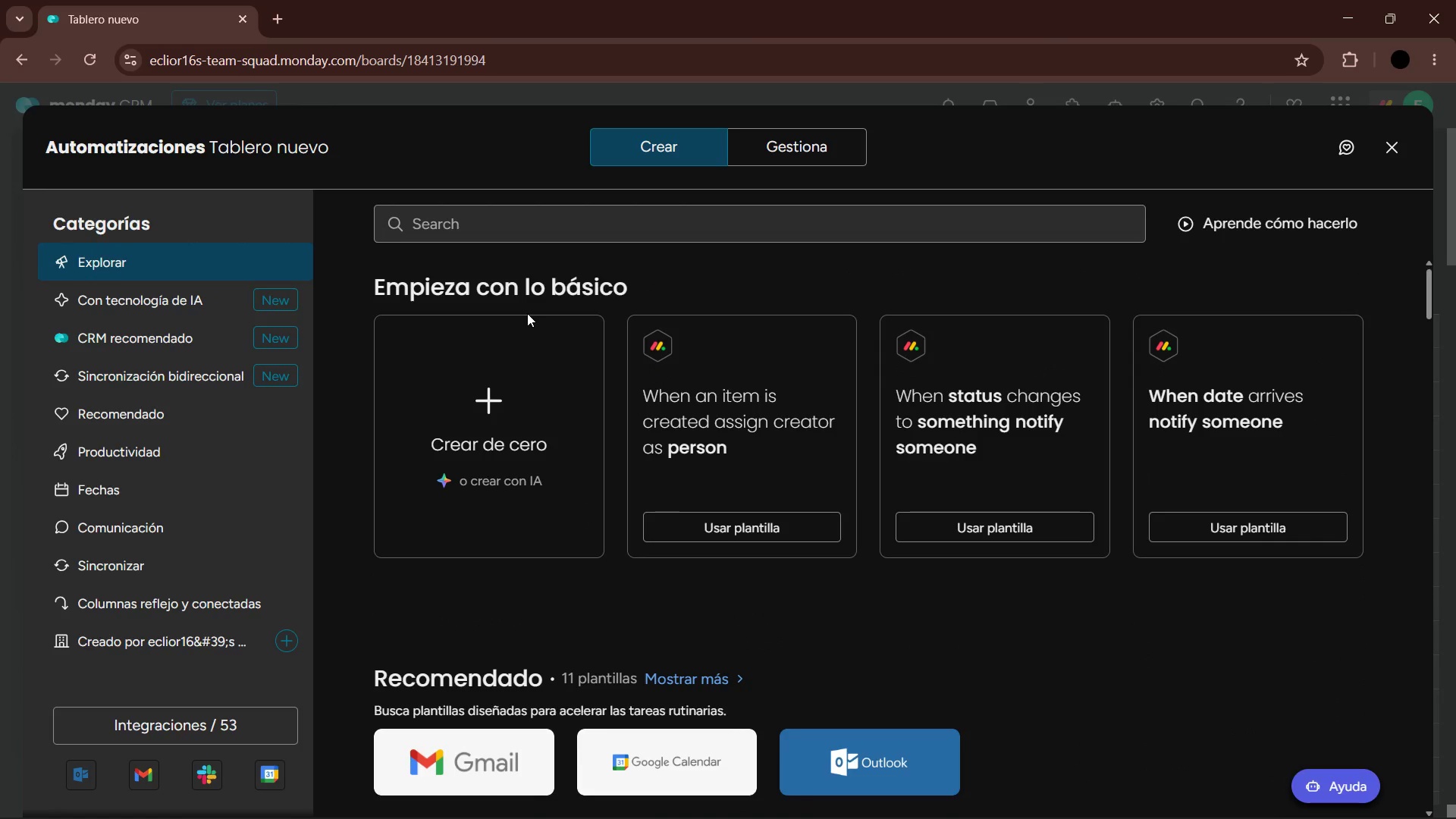 
left_click([632, 215])
 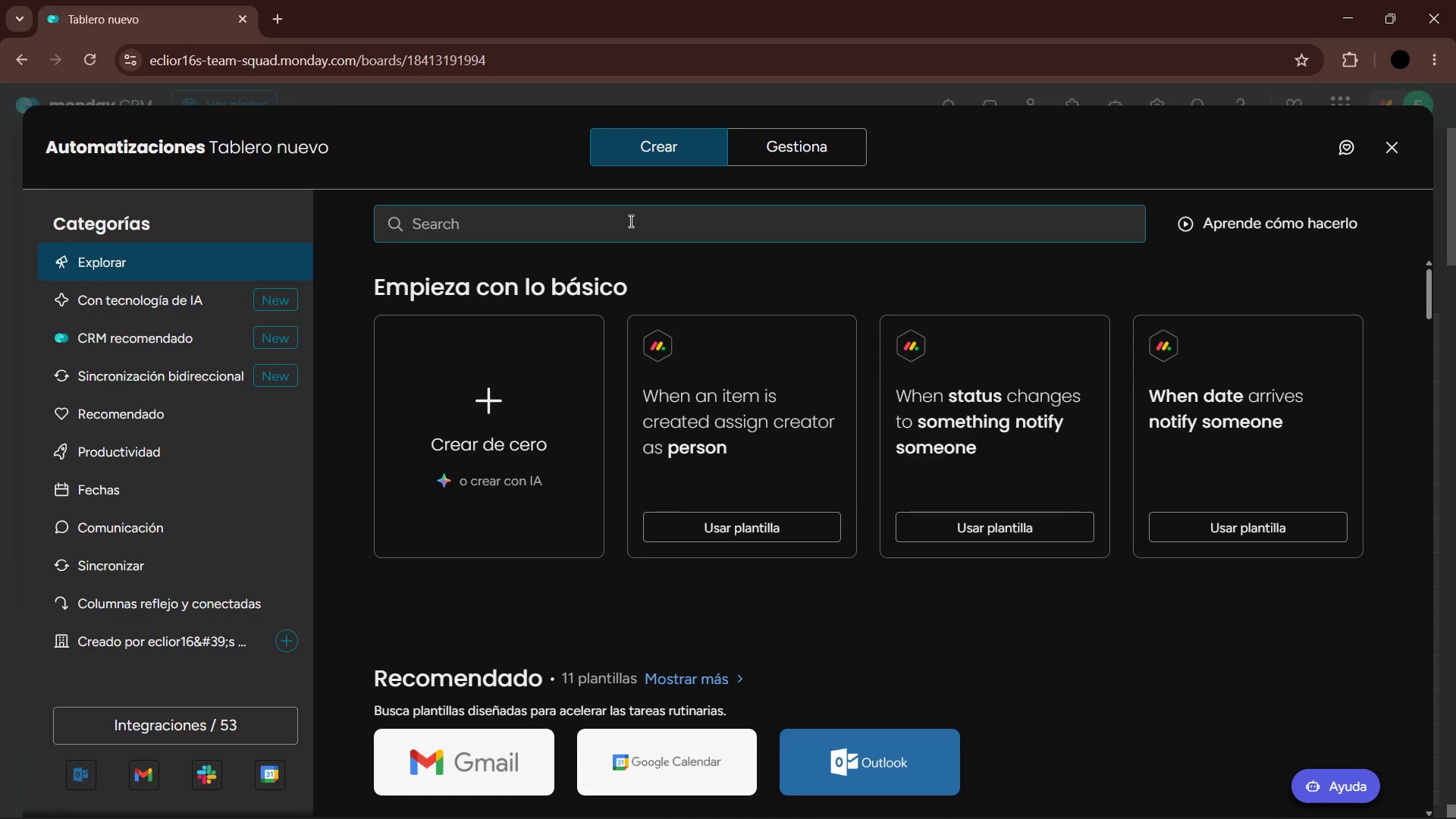 
type(stays)
 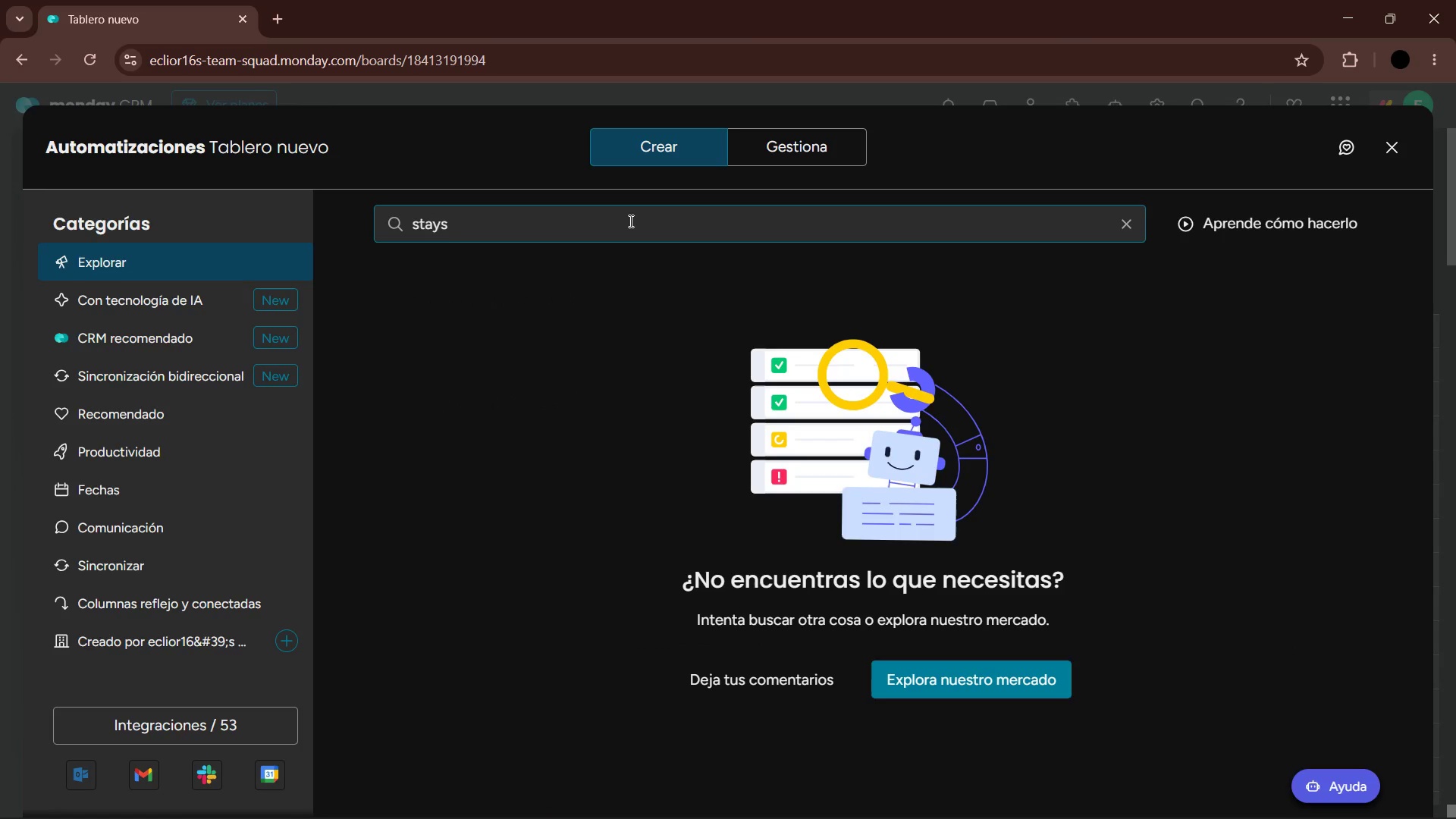 
hold_key(key=Backspace, duration=0.89)
 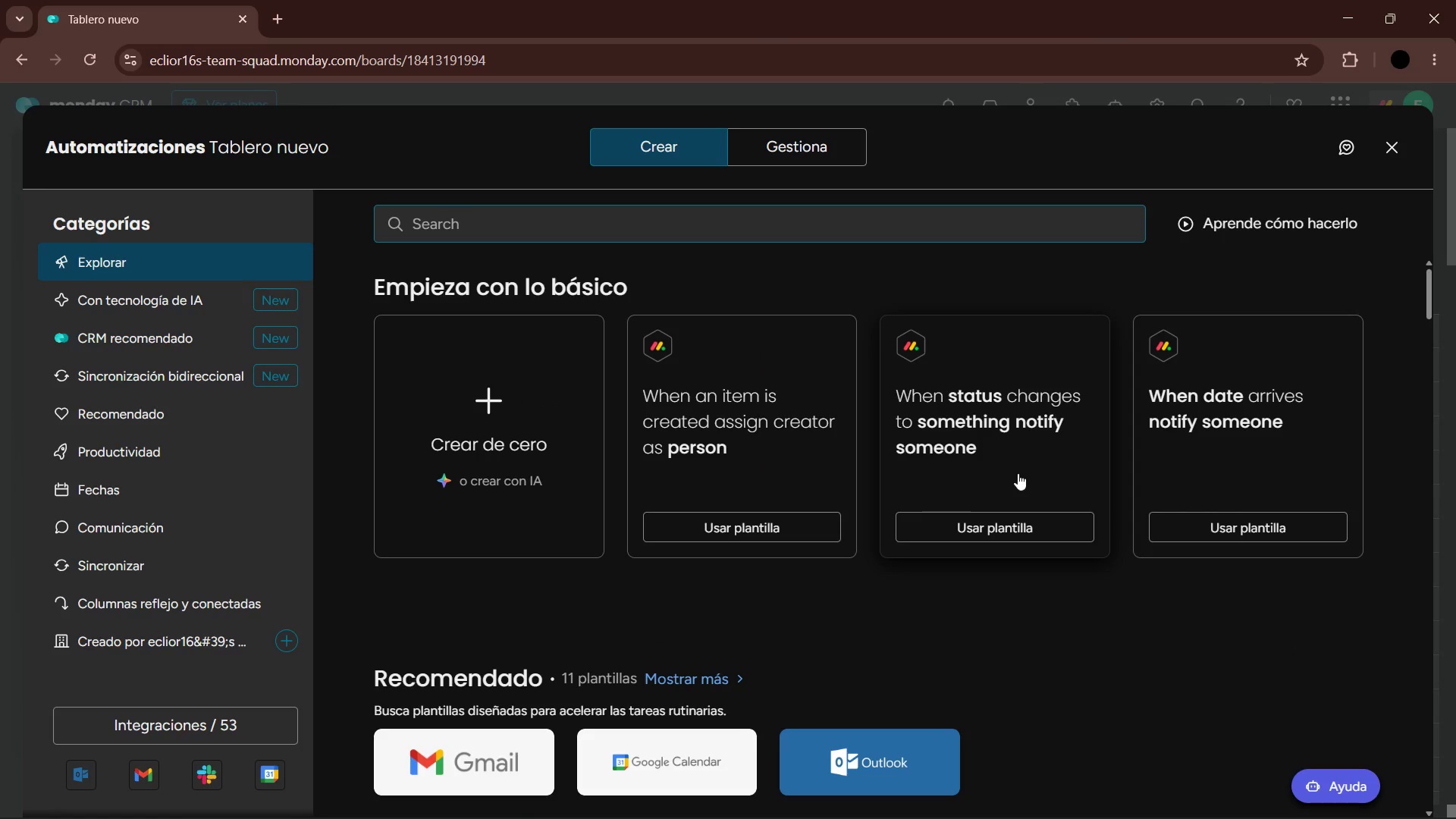 
left_click([475, 435])
 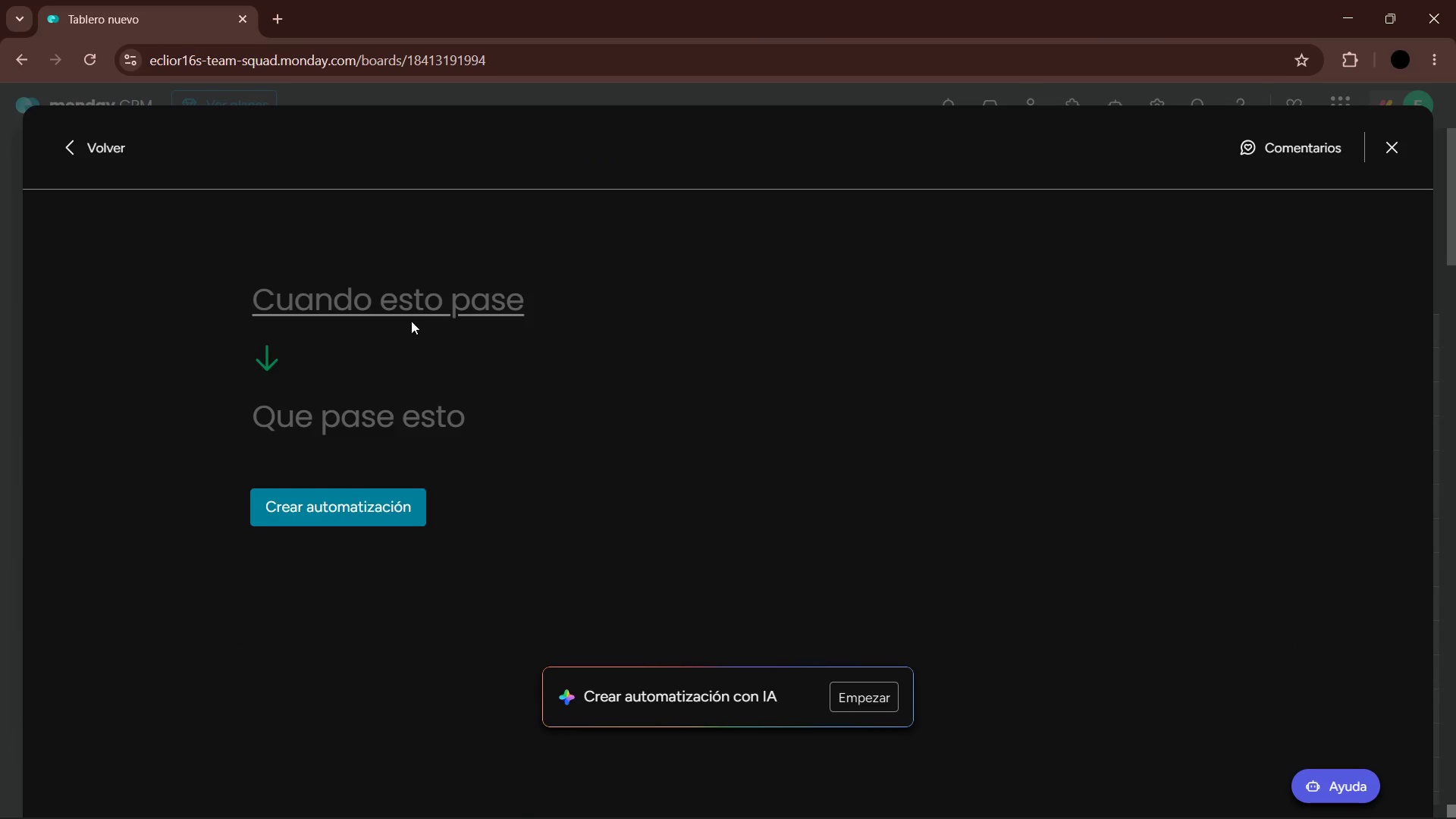 
left_click([420, 306])
 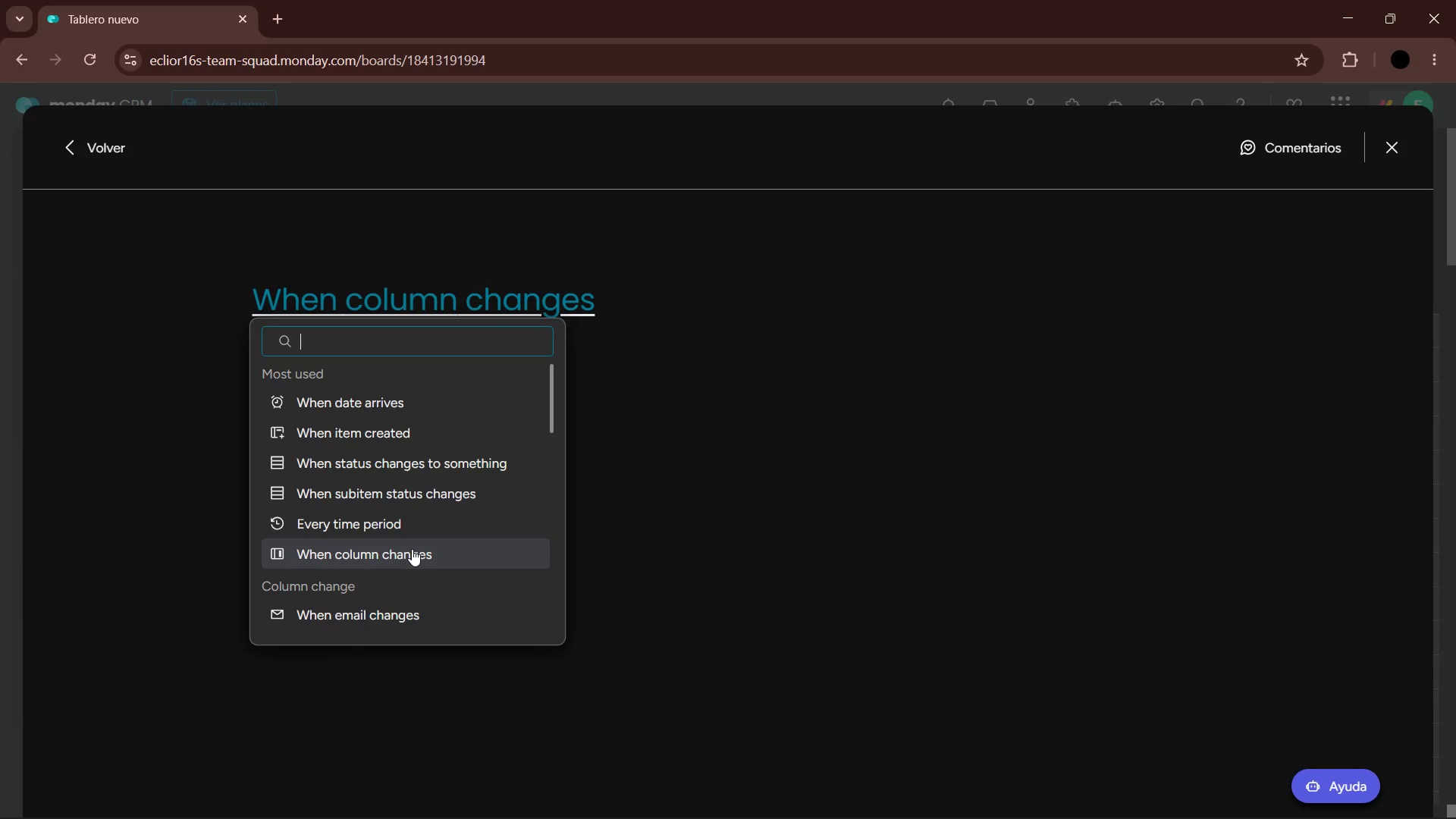 
wait(5.09)
 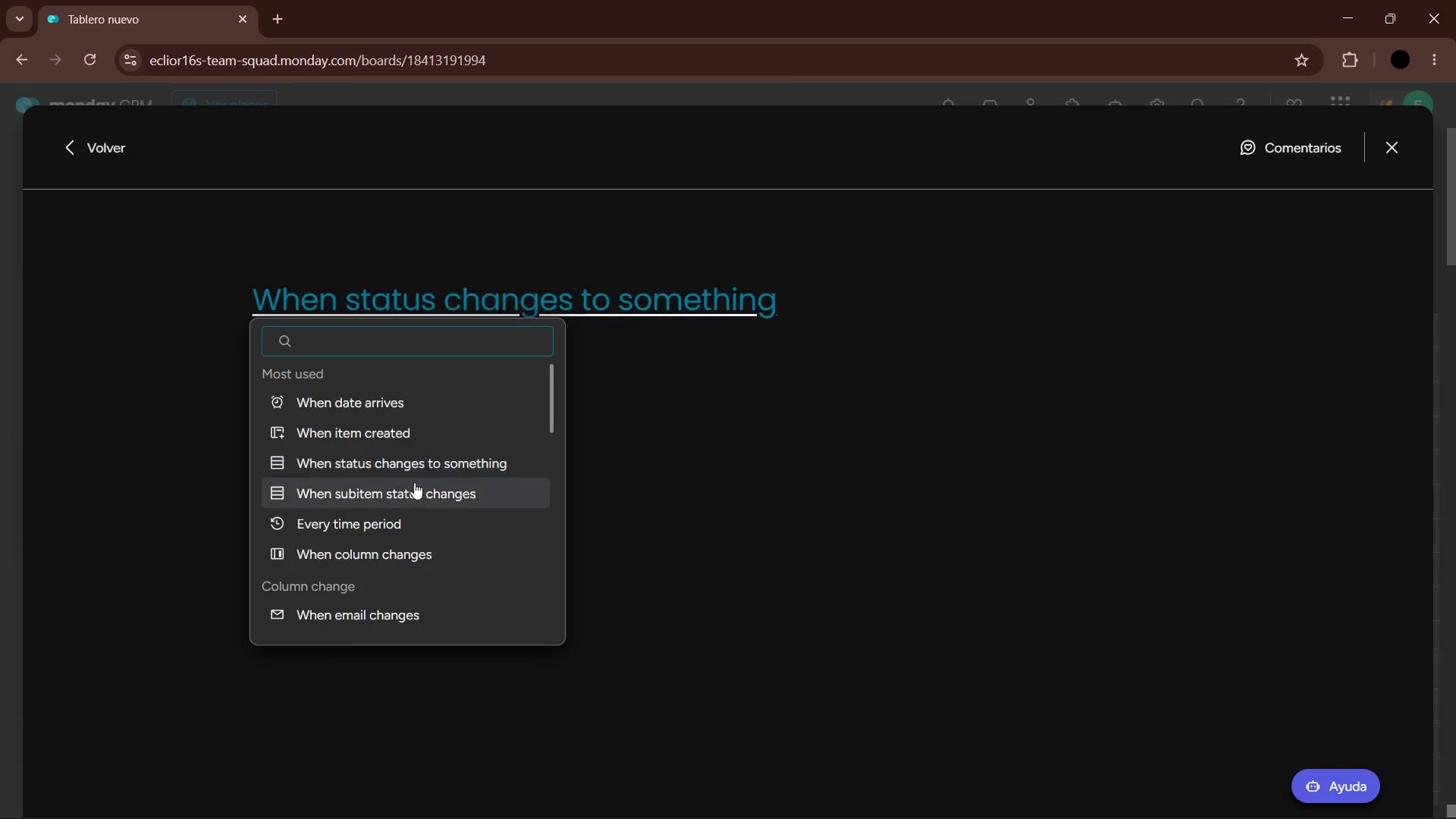 
left_click([414, 407])
 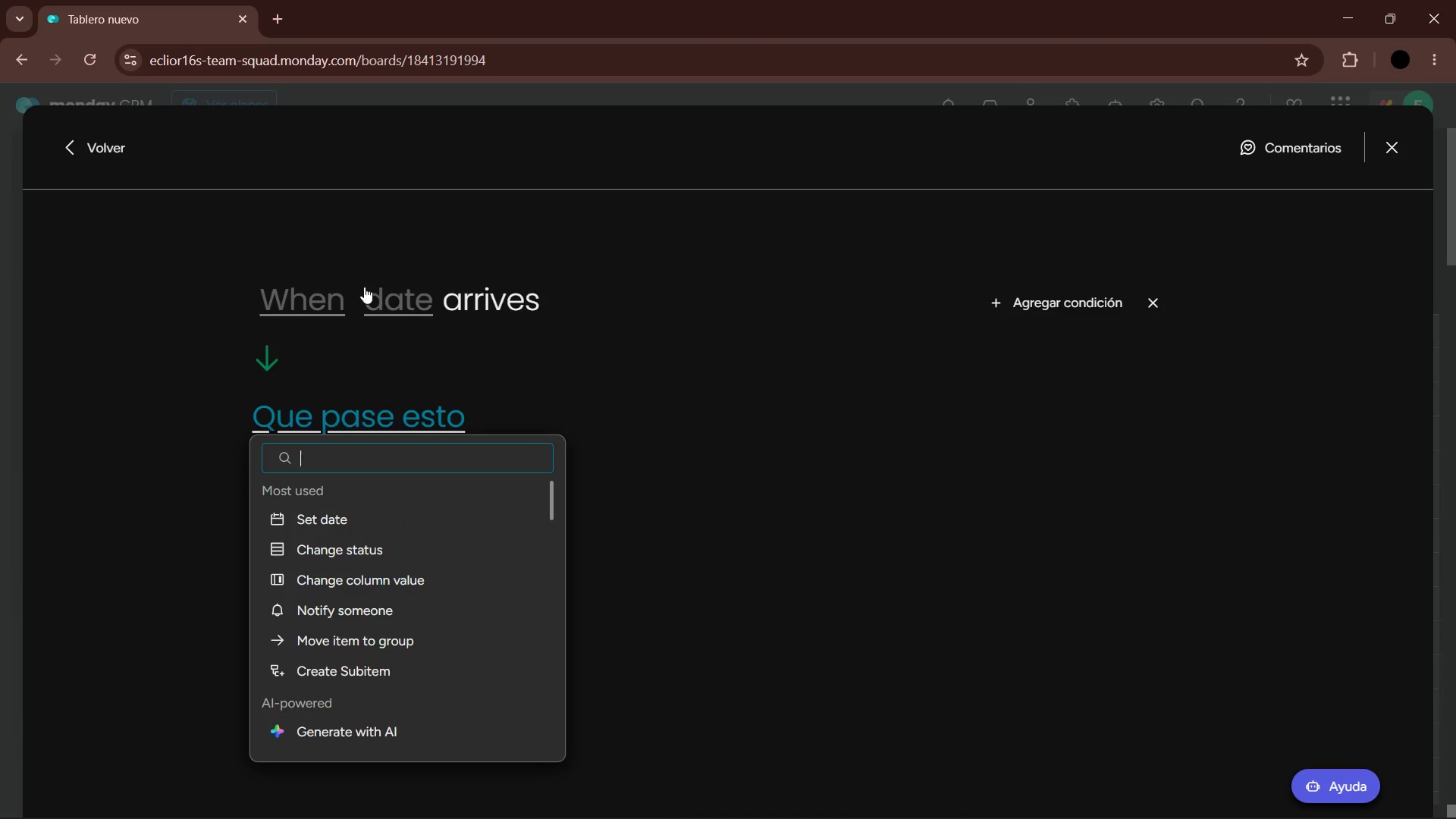 
left_click([315, 292])
 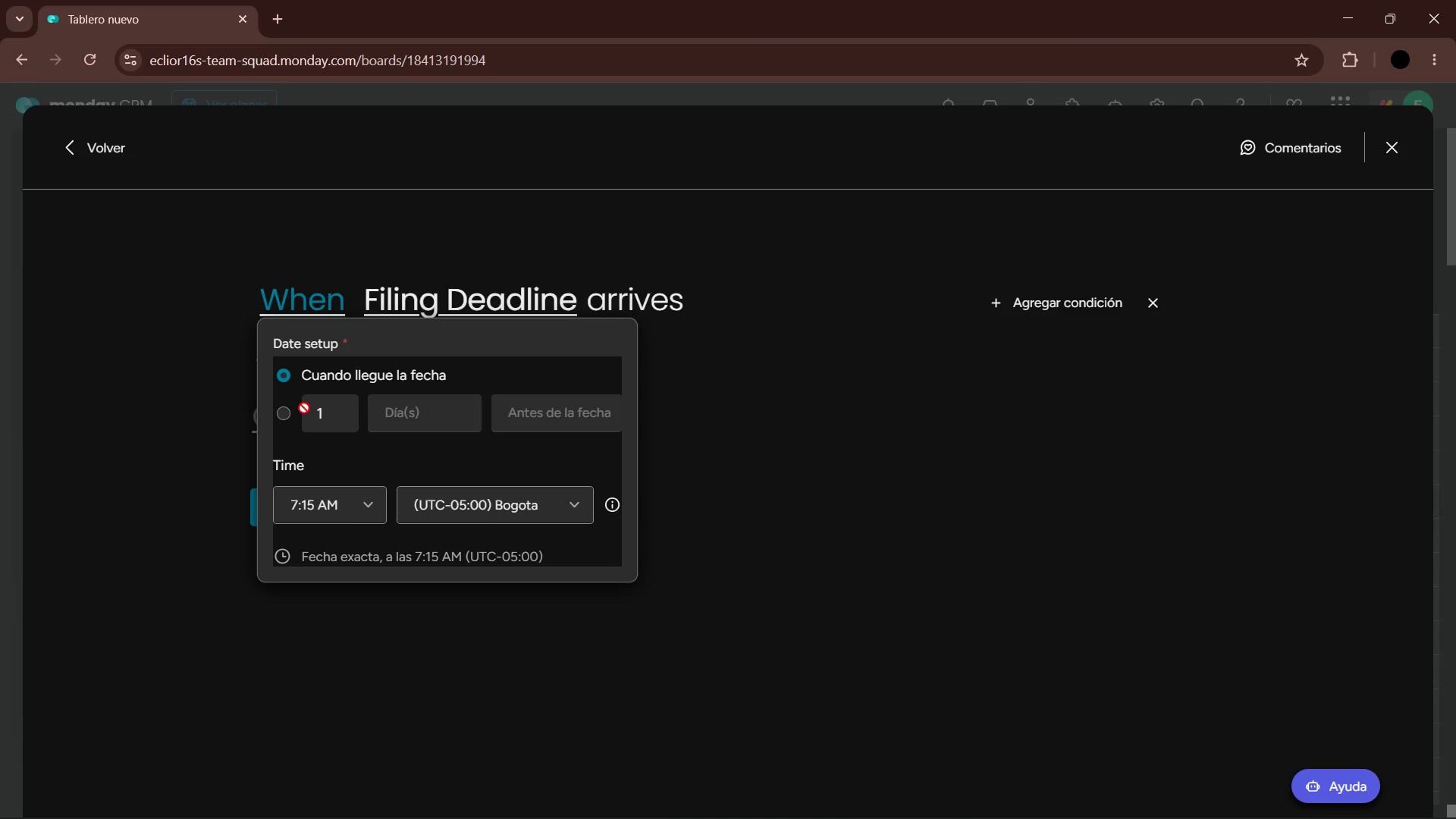 
left_click([291, 410])
 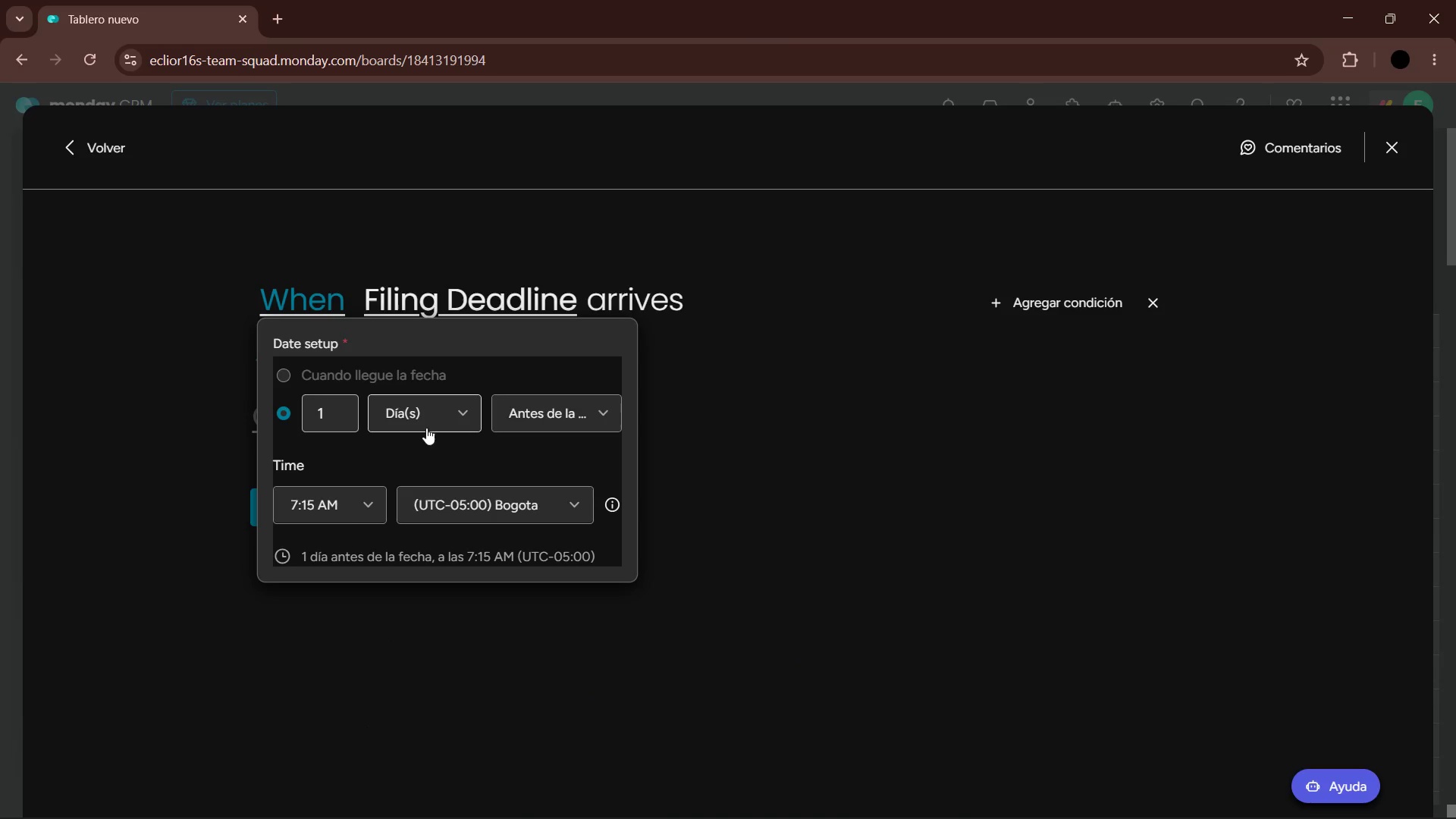 
left_click_drag(start_coordinate=[327, 416], to_coordinate=[316, 413])
 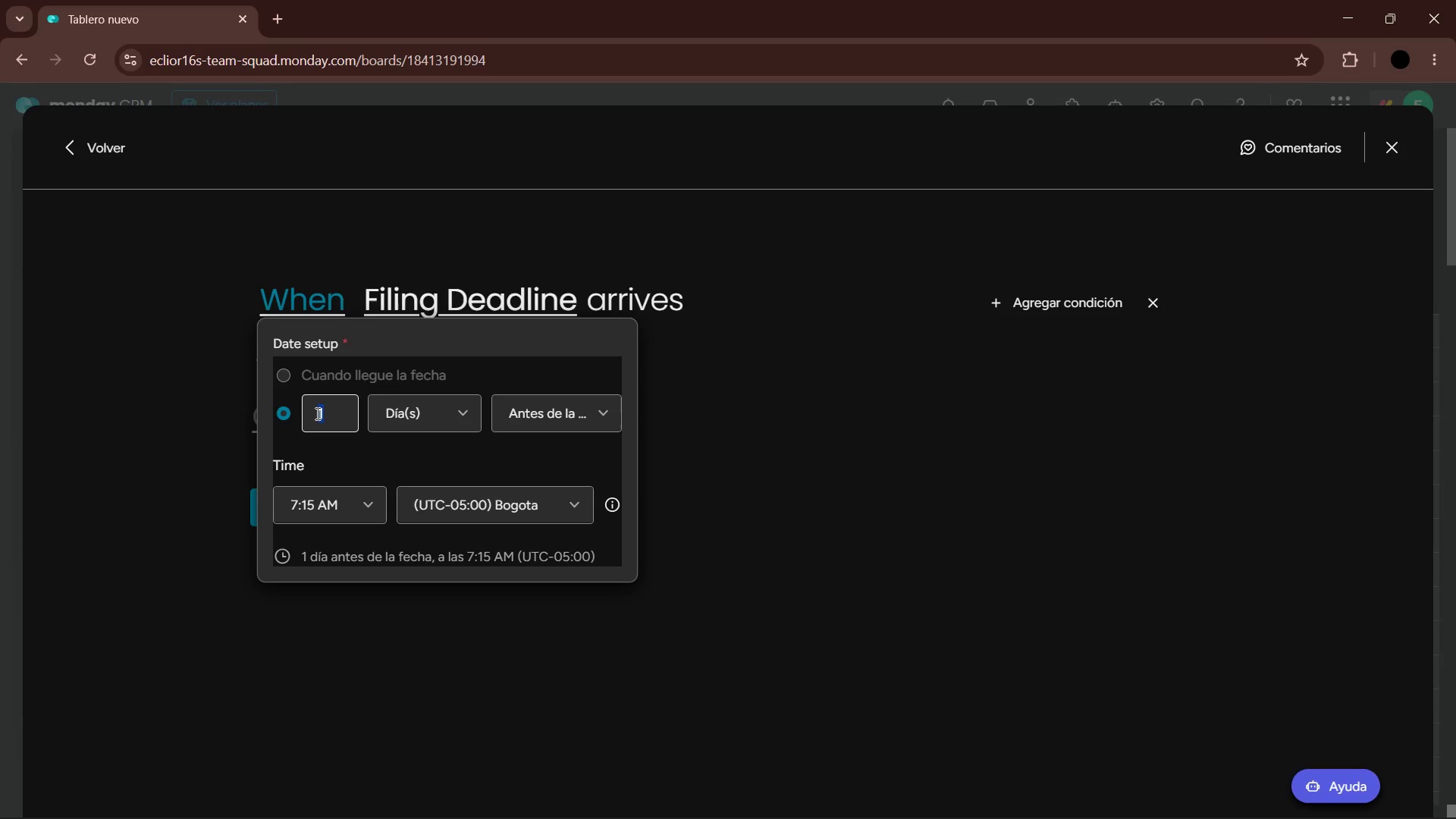 
key(Numpad5)
 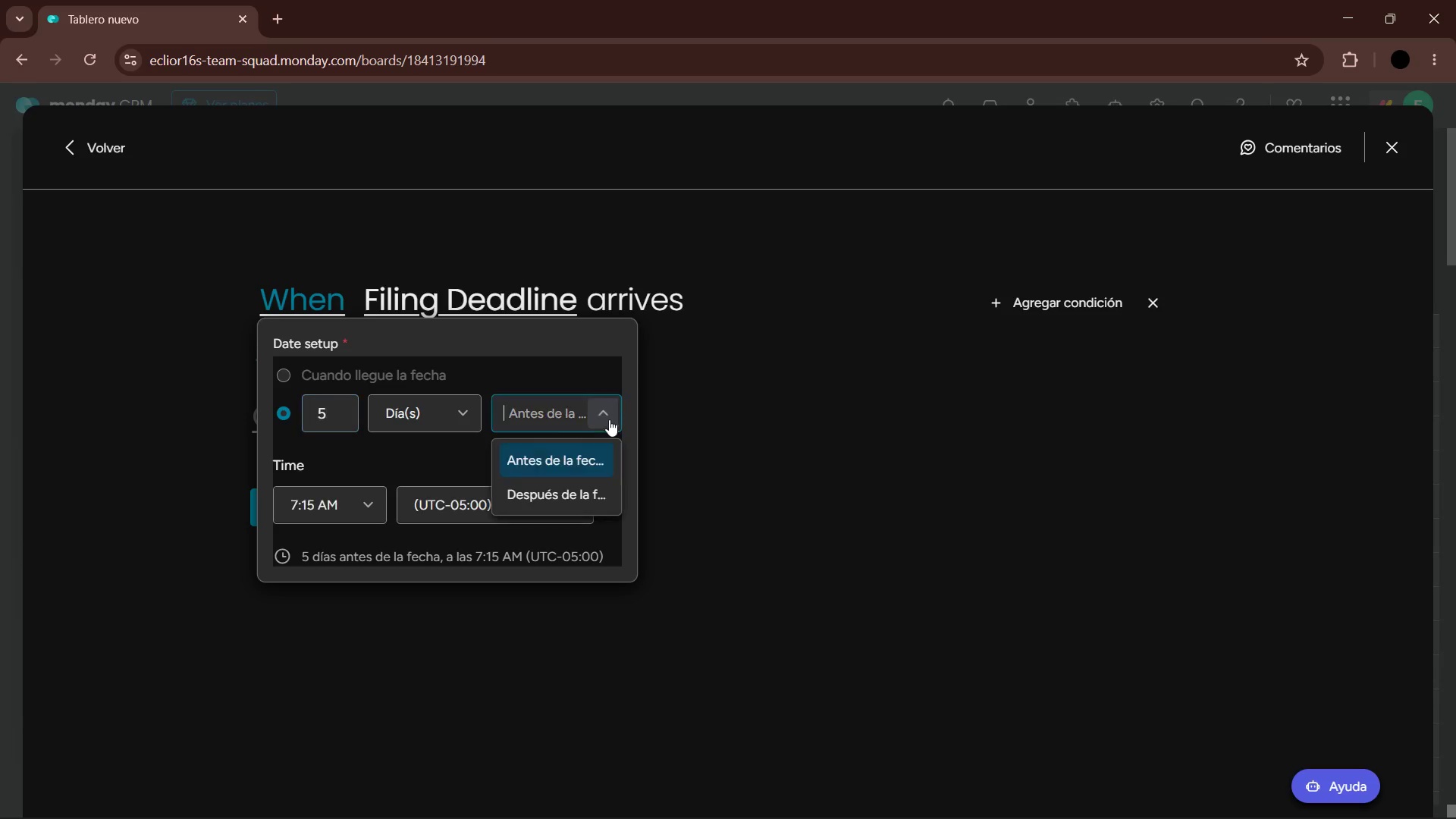 
left_click([570, 485])
 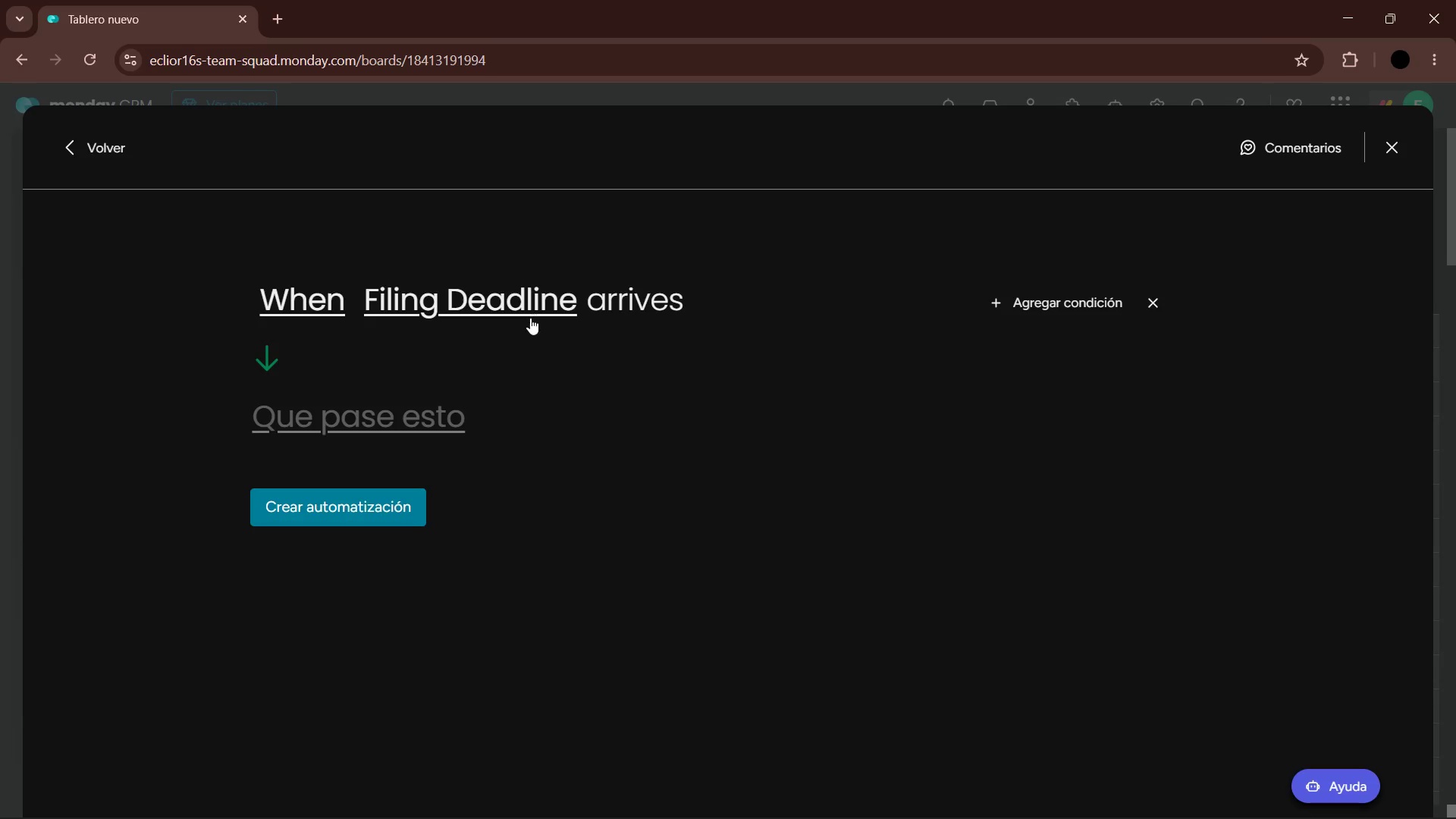 
wait(17.24)
 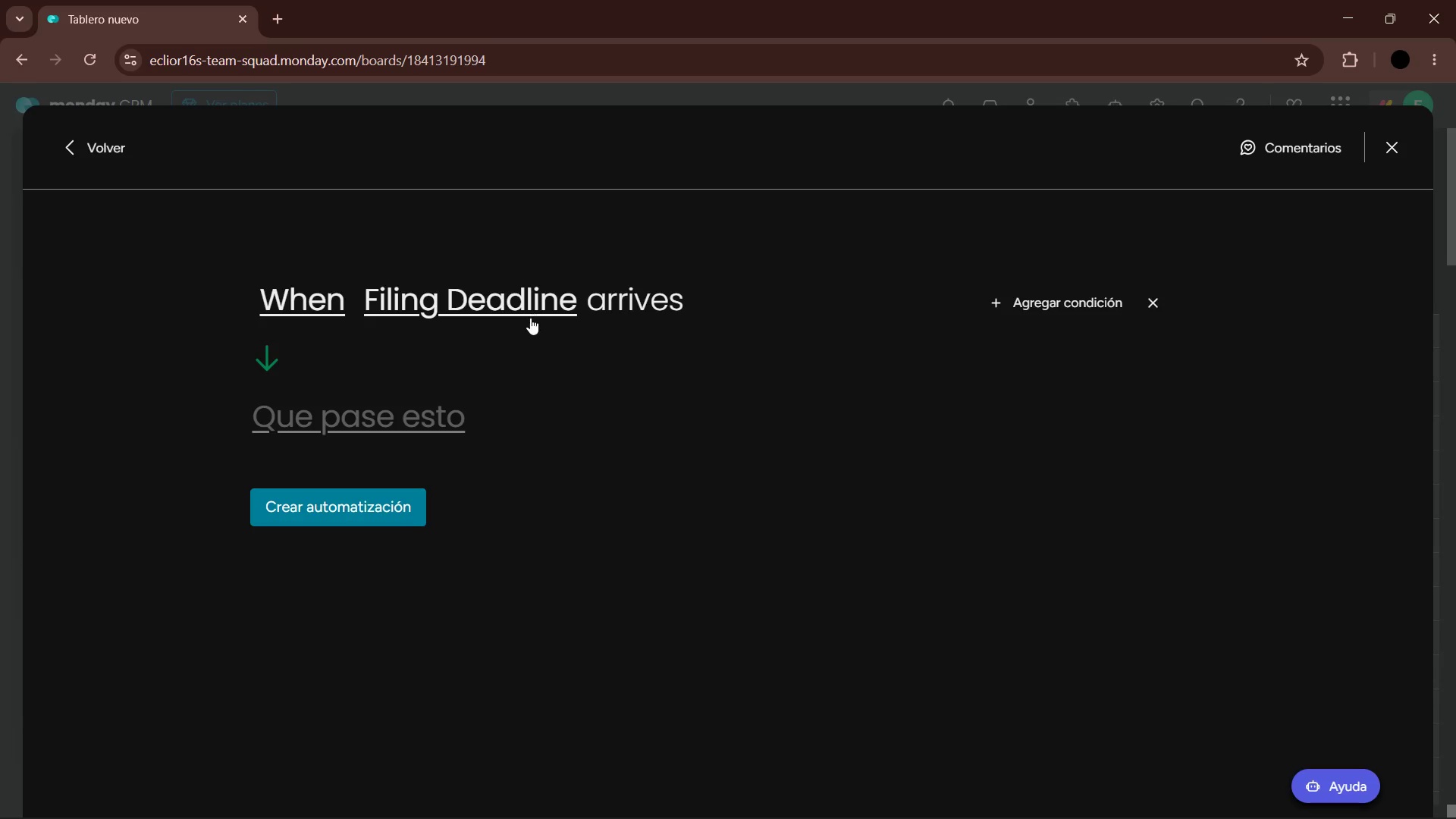 
left_click([1008, 297])
 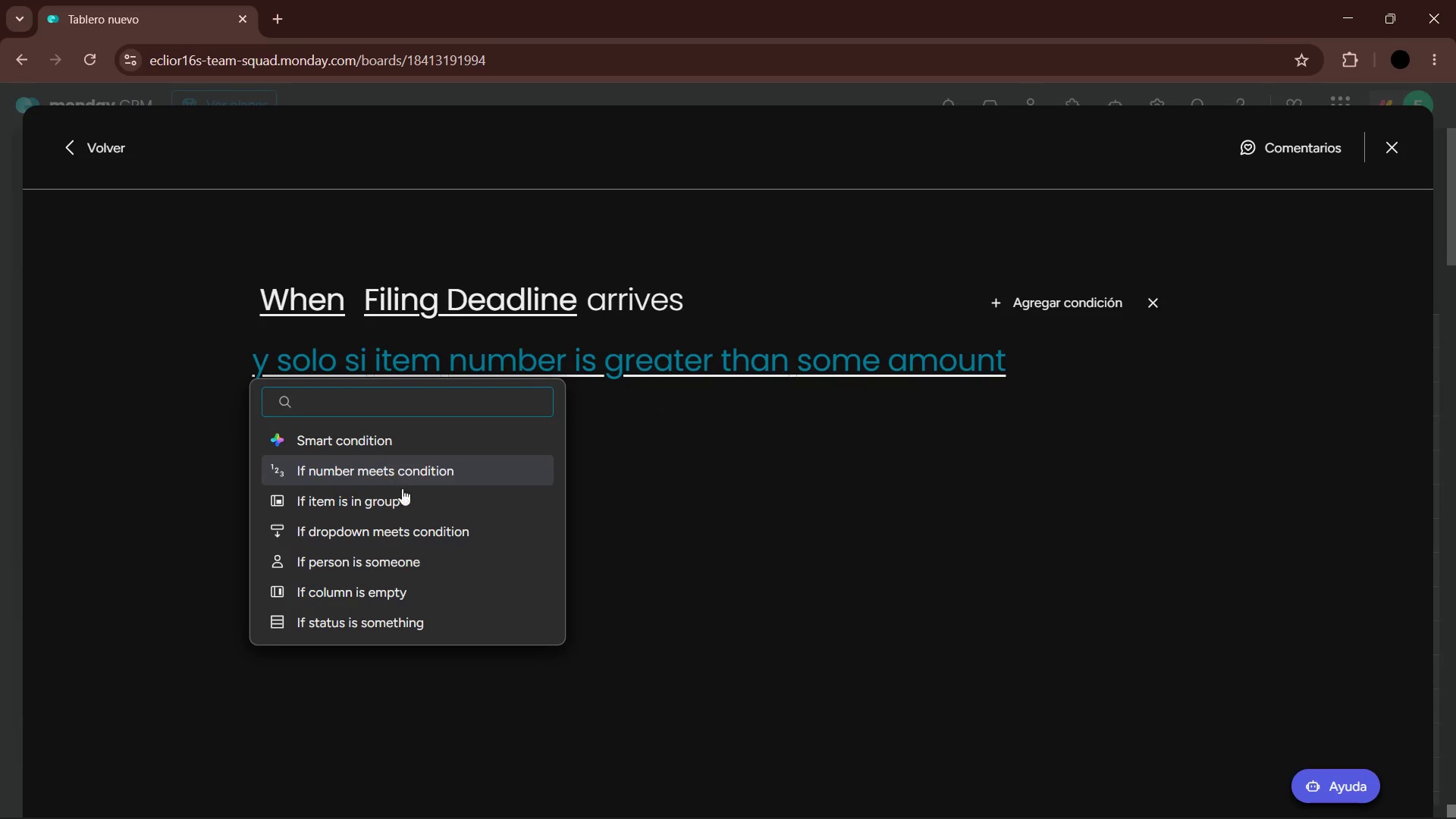 
left_click([513, 357])
 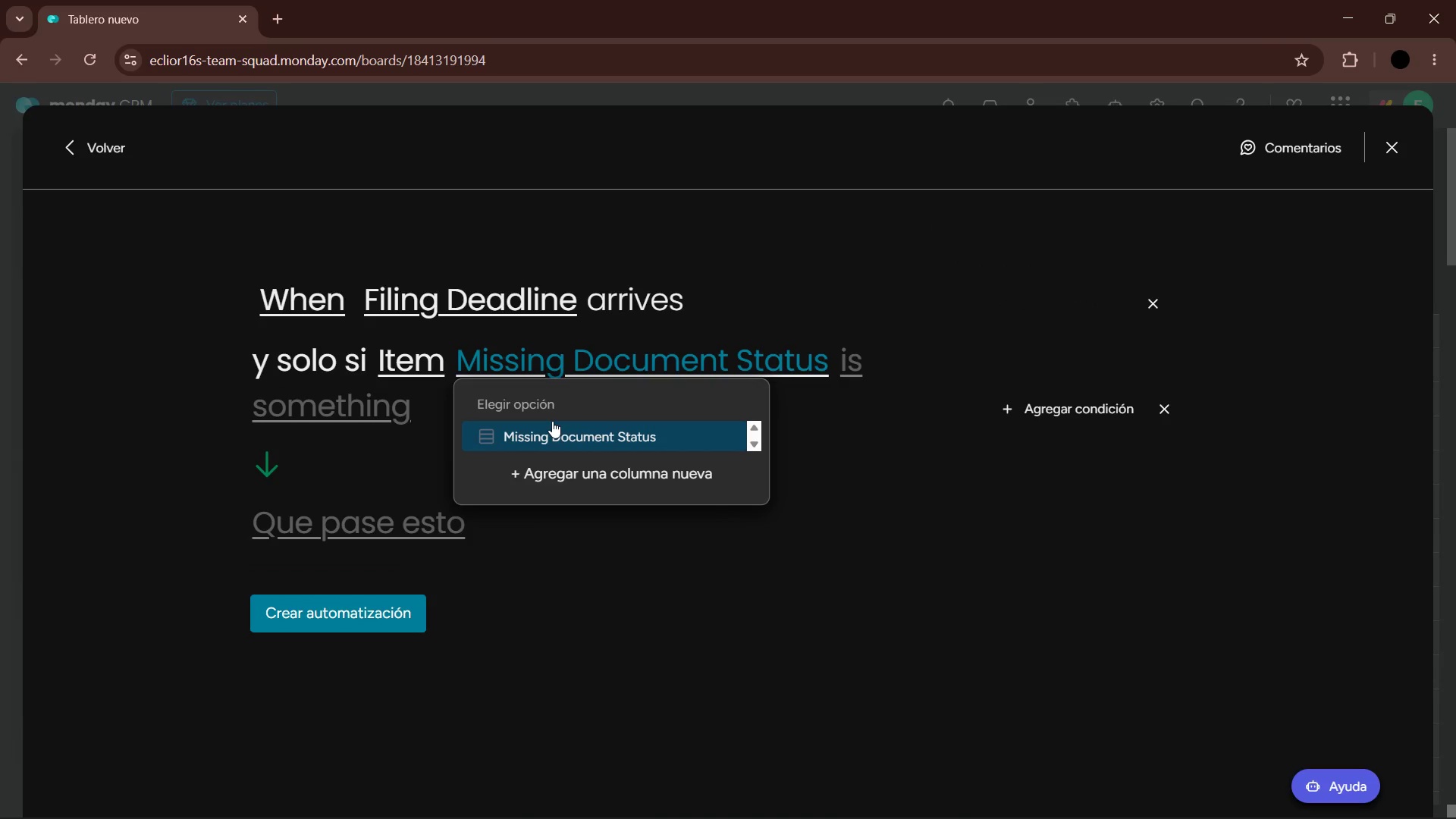 
left_click([551, 437])
 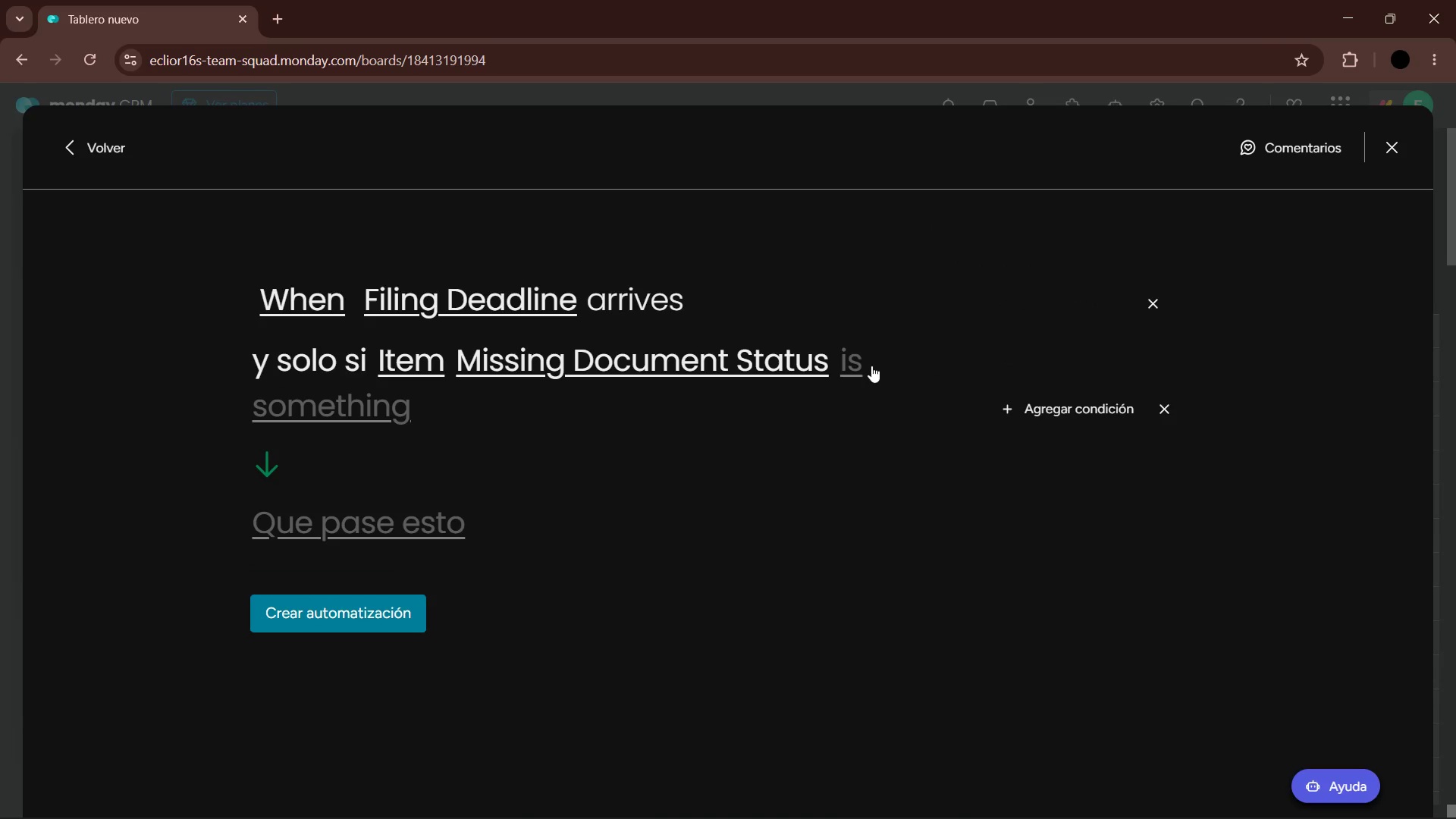 
left_click([855, 367])
 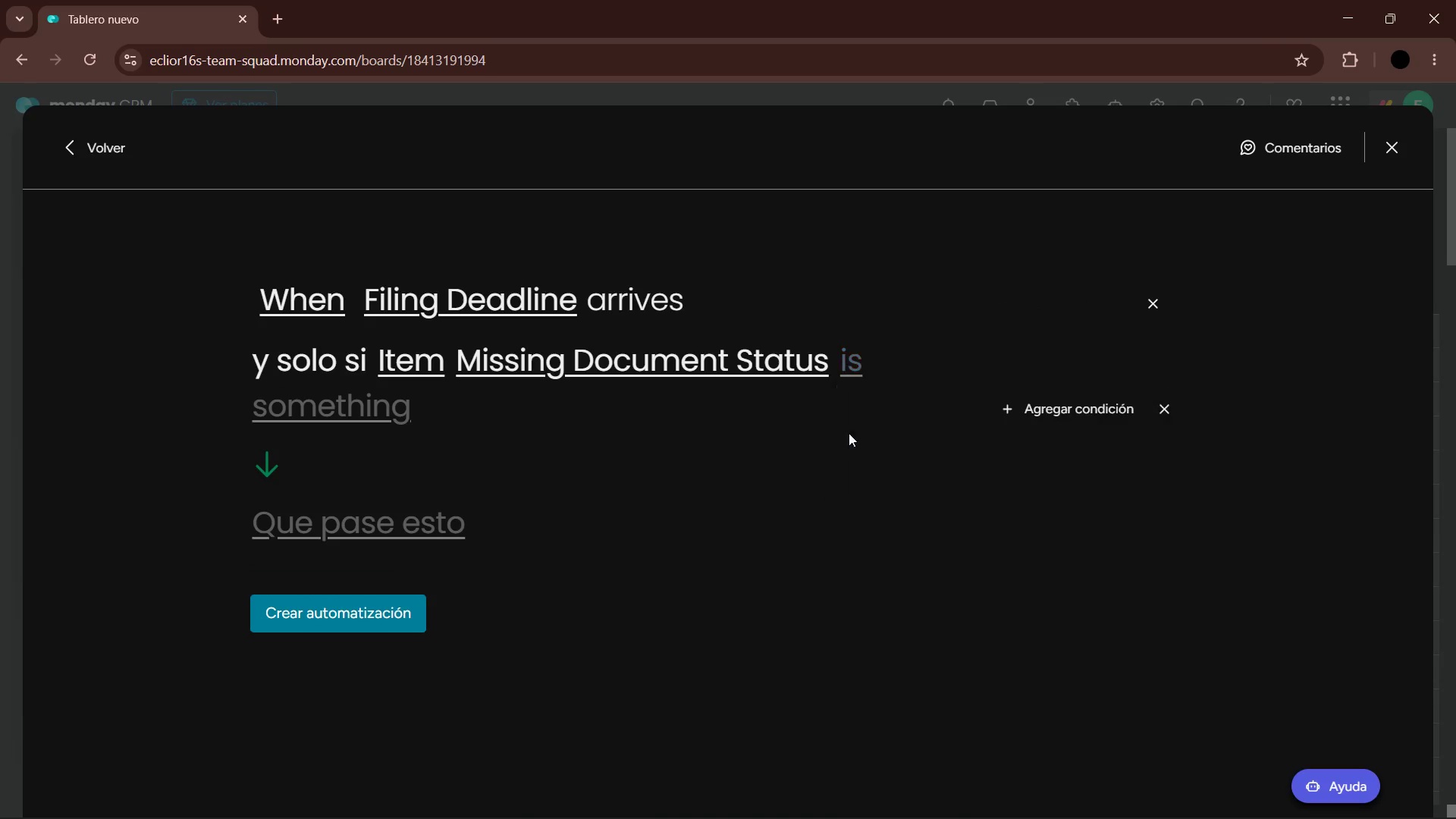 
double_click([350, 411])
 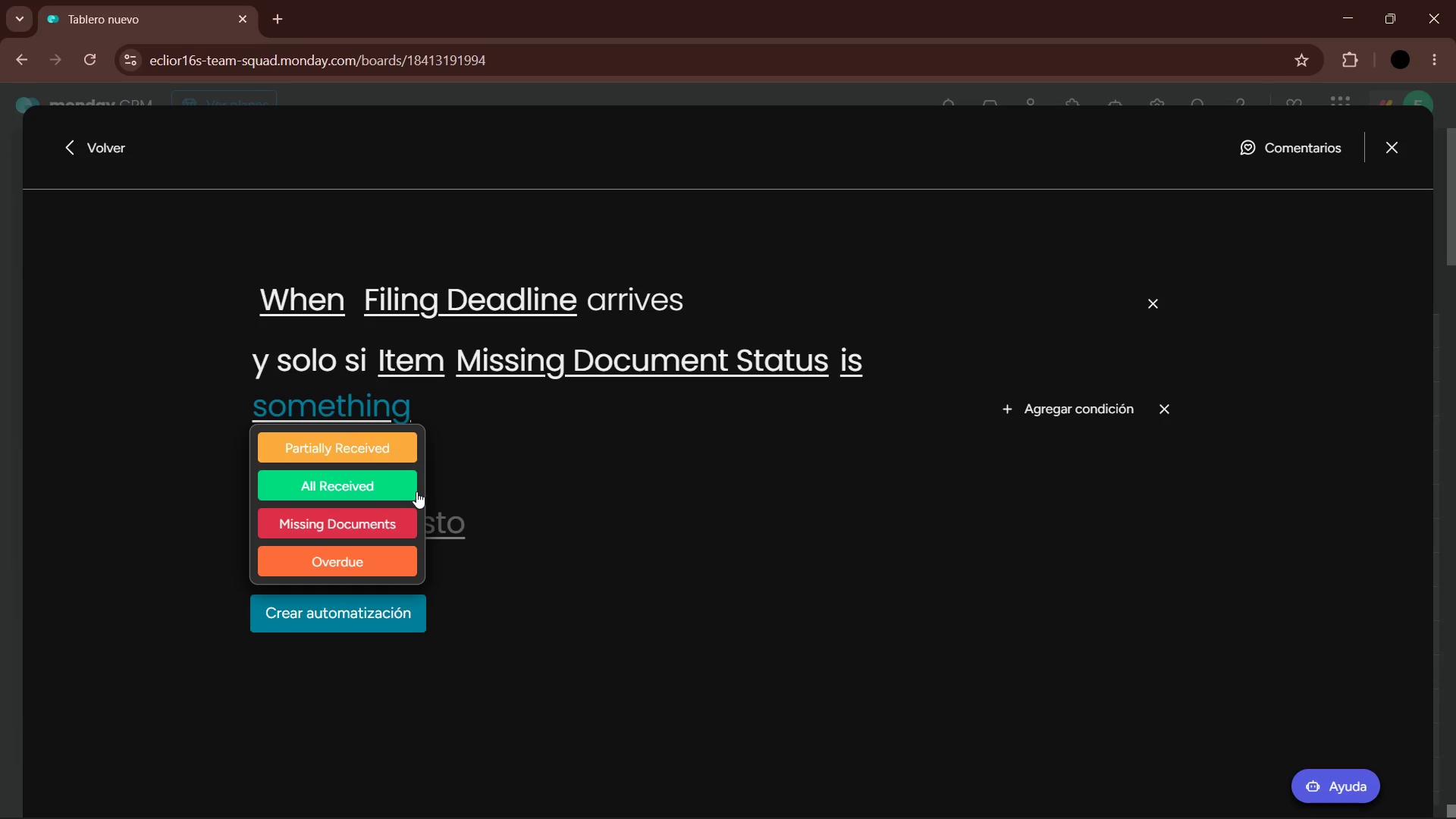 
left_click([383, 457])
 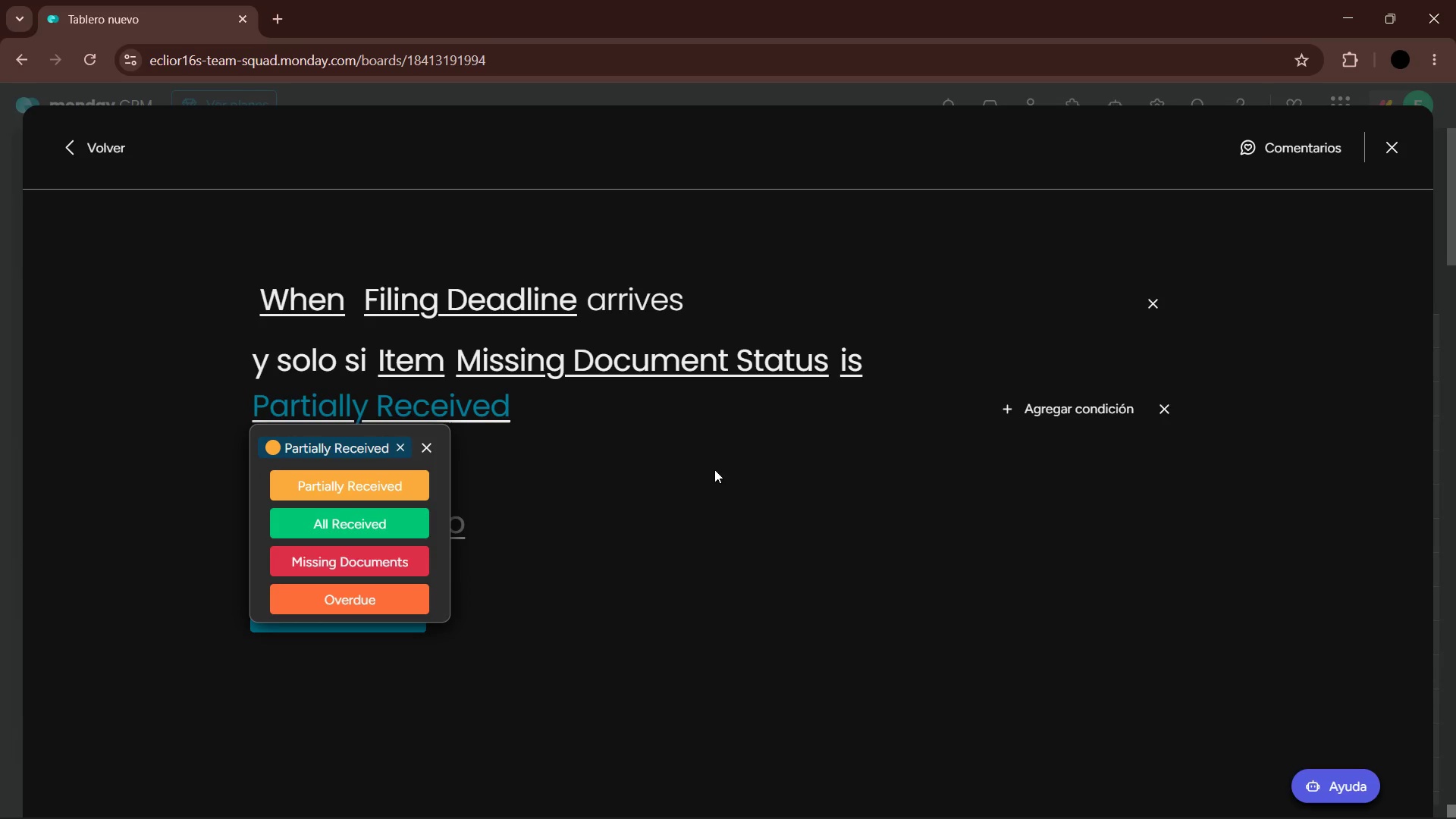 
left_click([679, 471])
 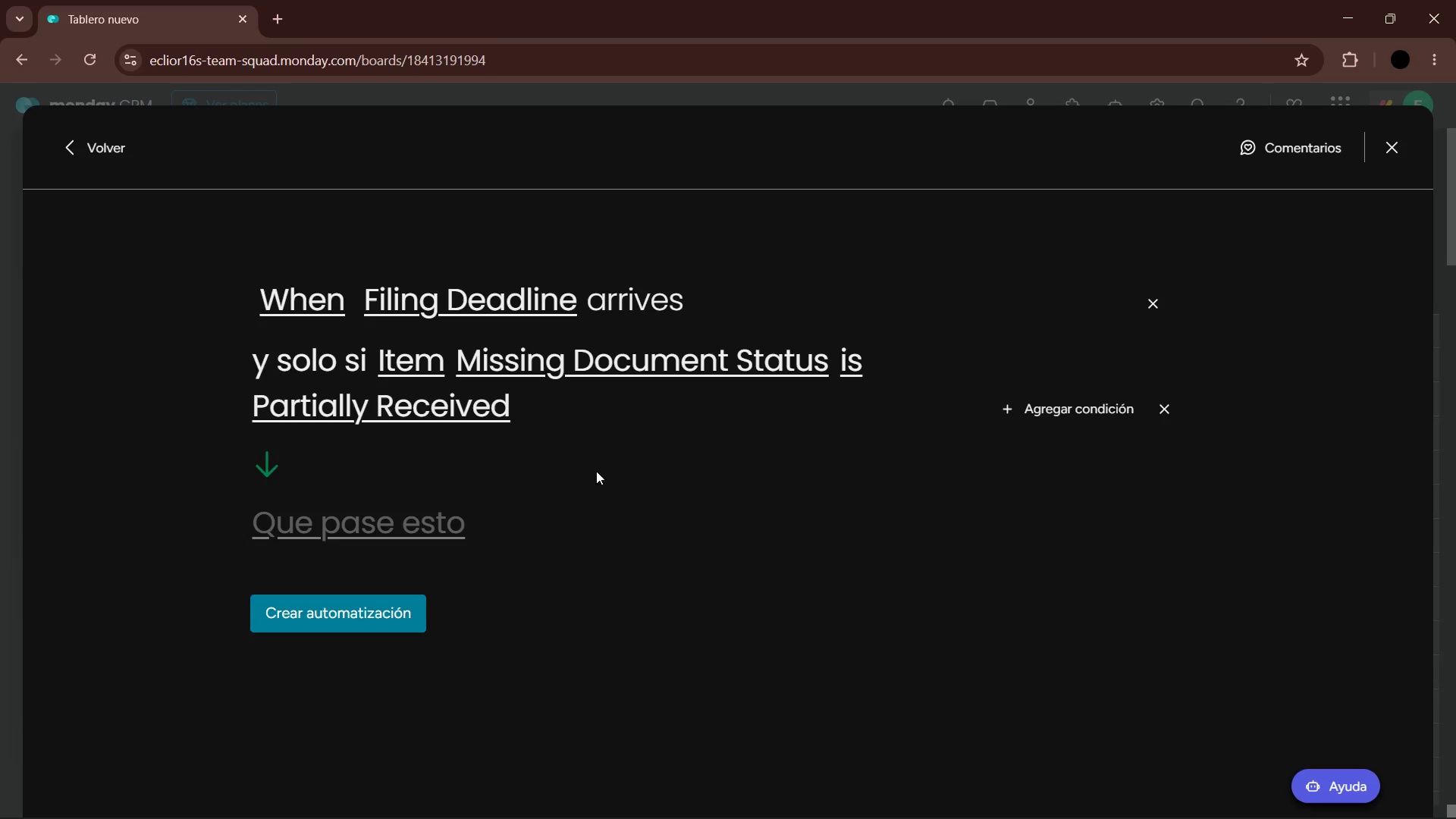 
wait(7.38)
 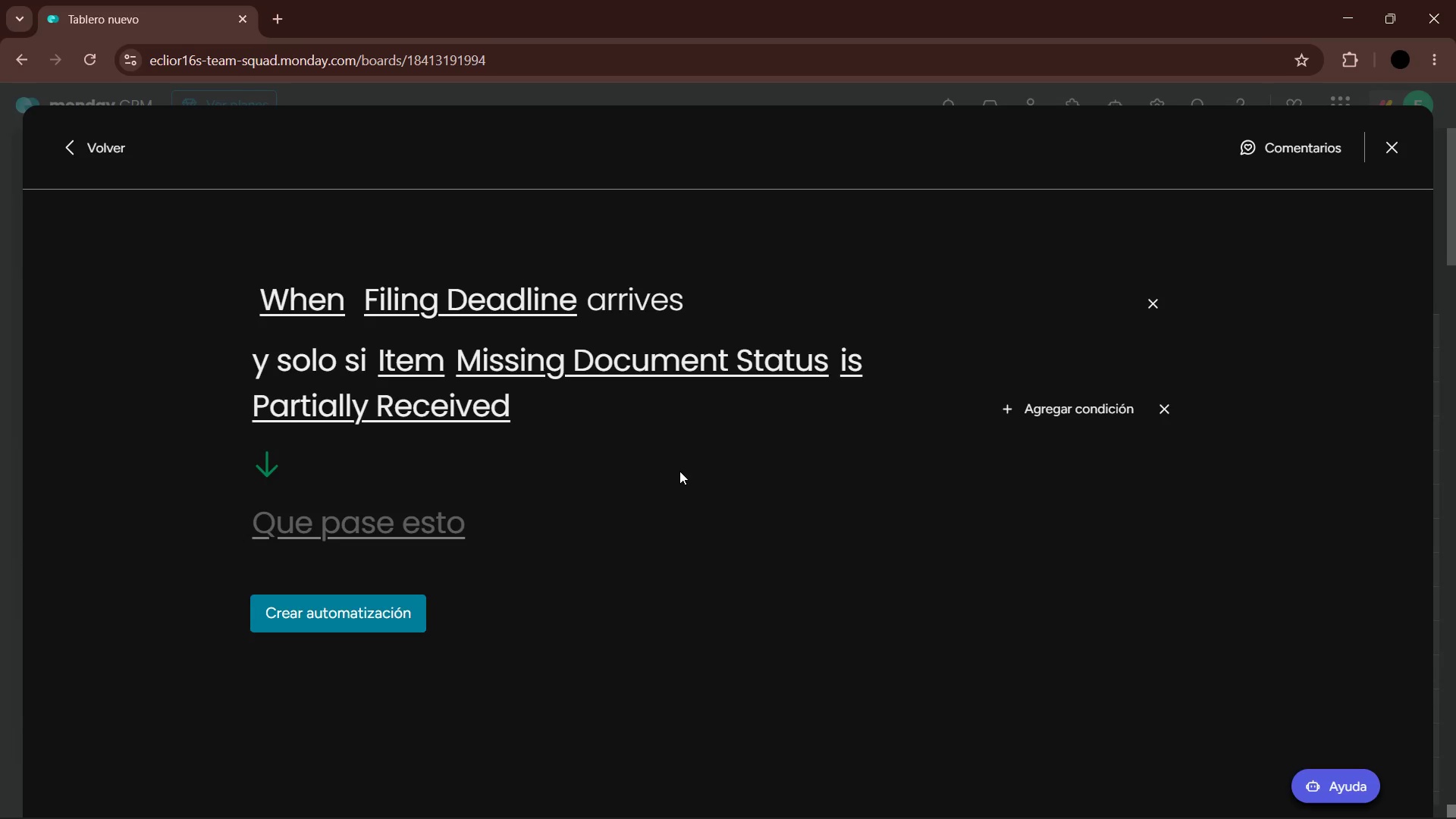 
left_click([370, 353])
 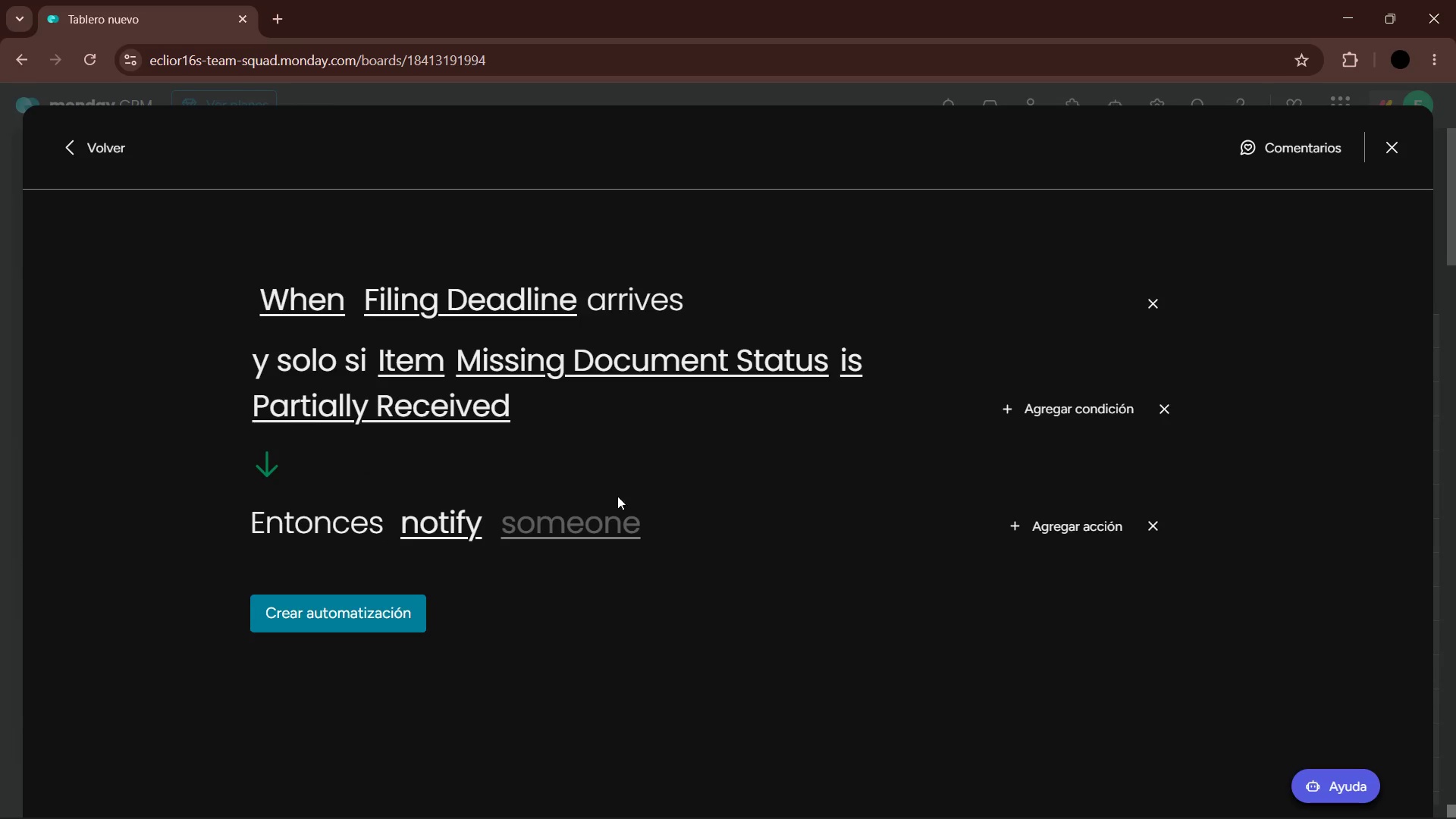 
left_click([578, 519])
 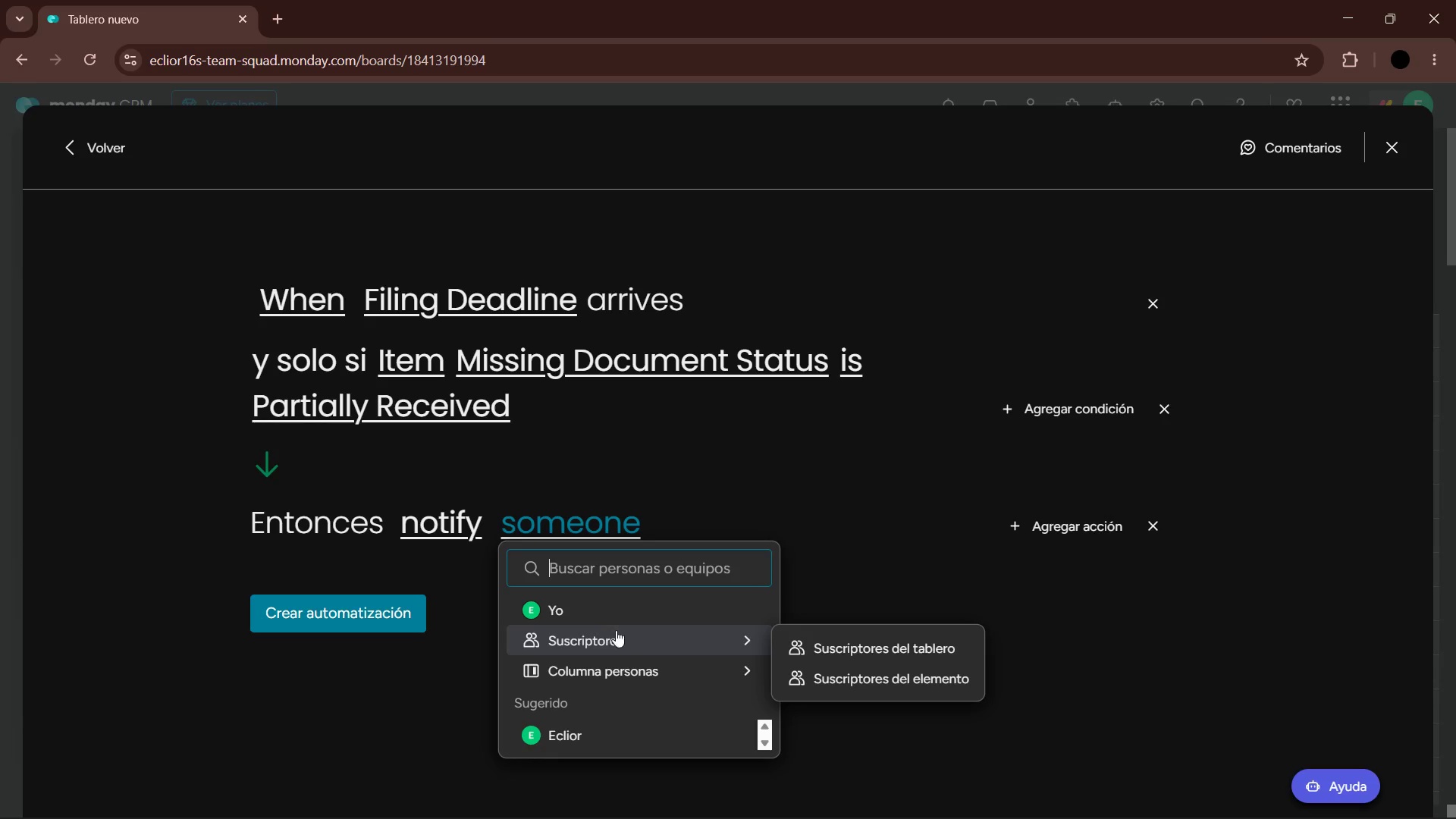 
left_click([818, 668])
 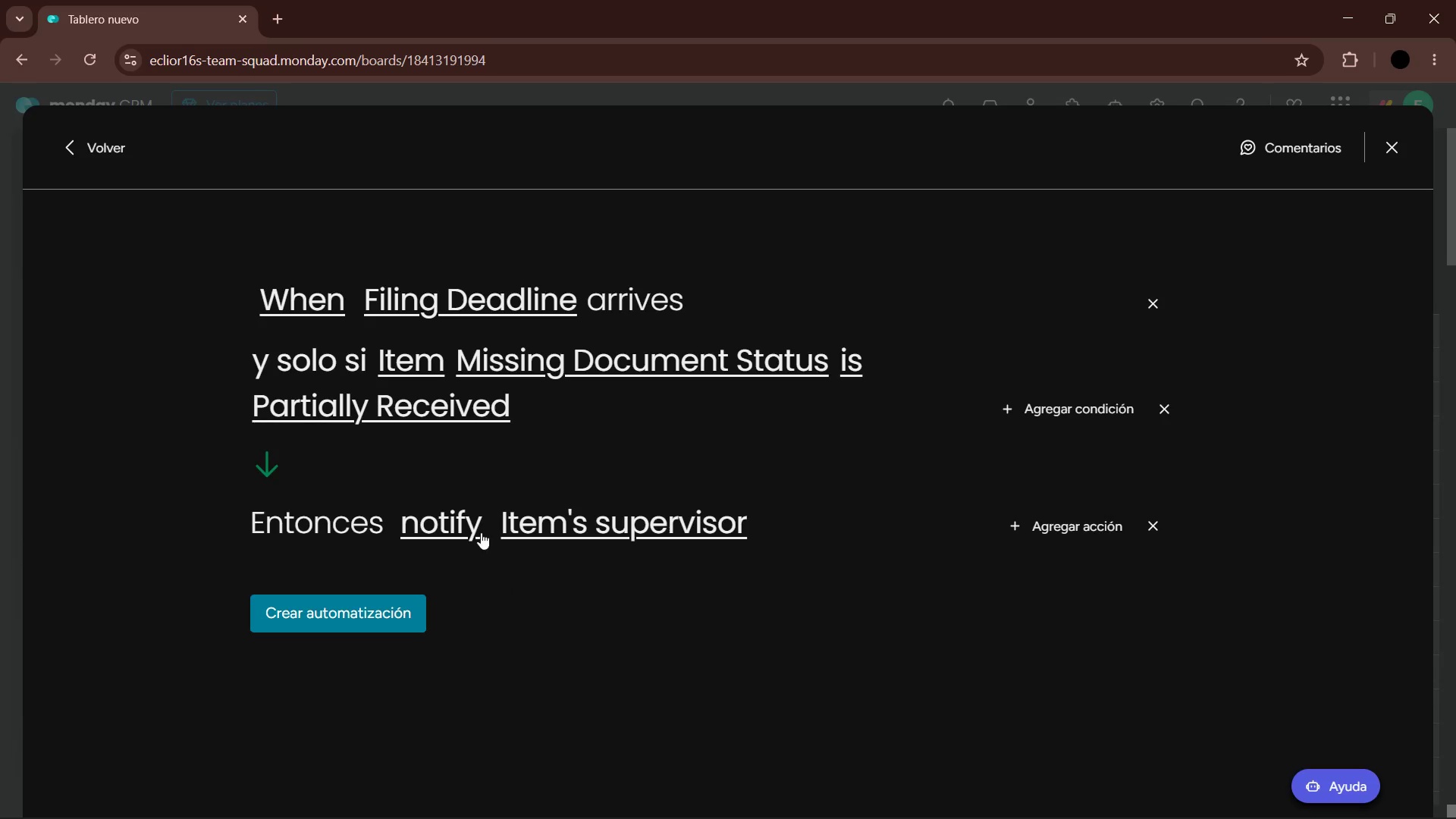 
left_click([481, 532])
 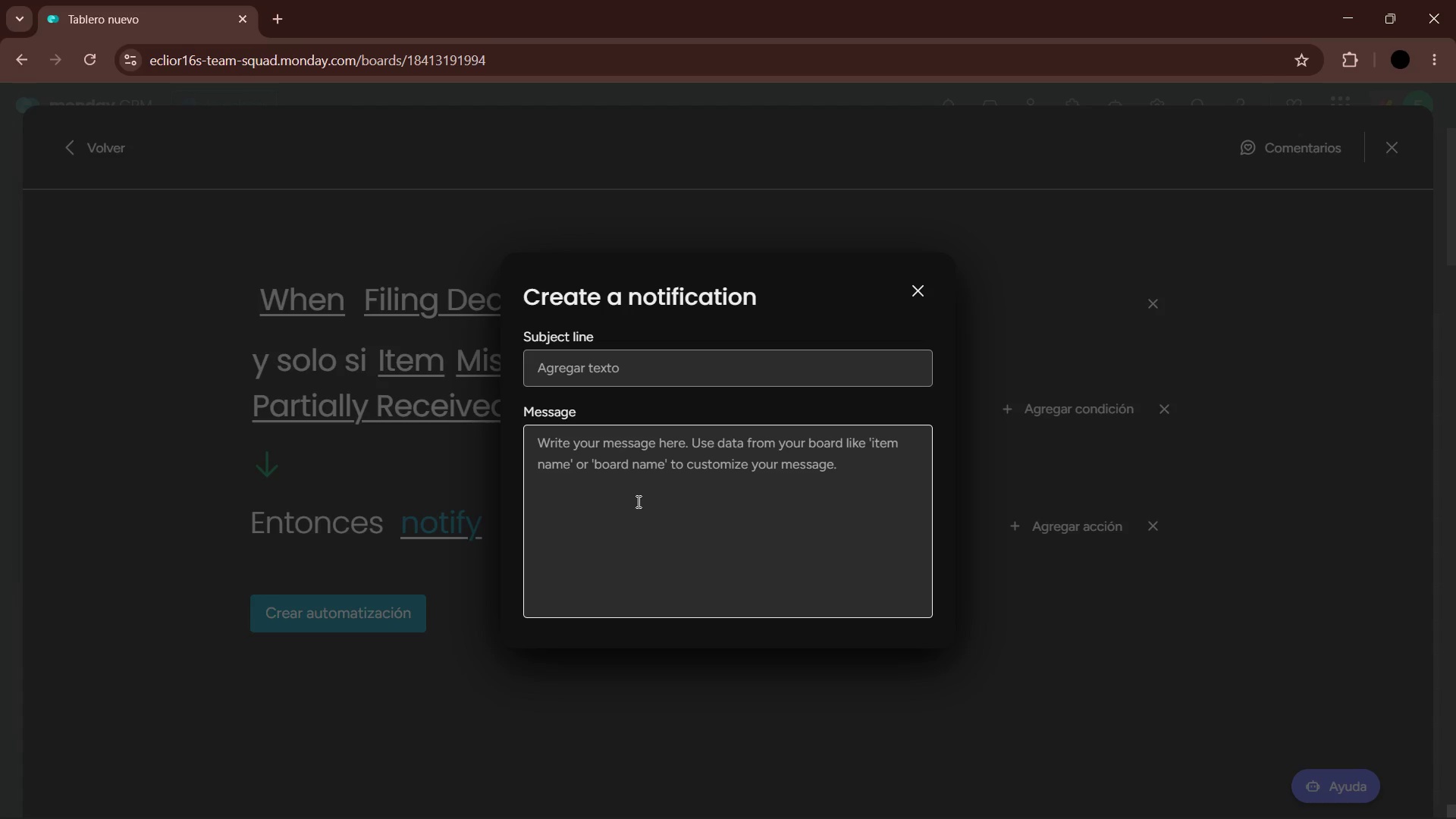 
wait(48.06)
 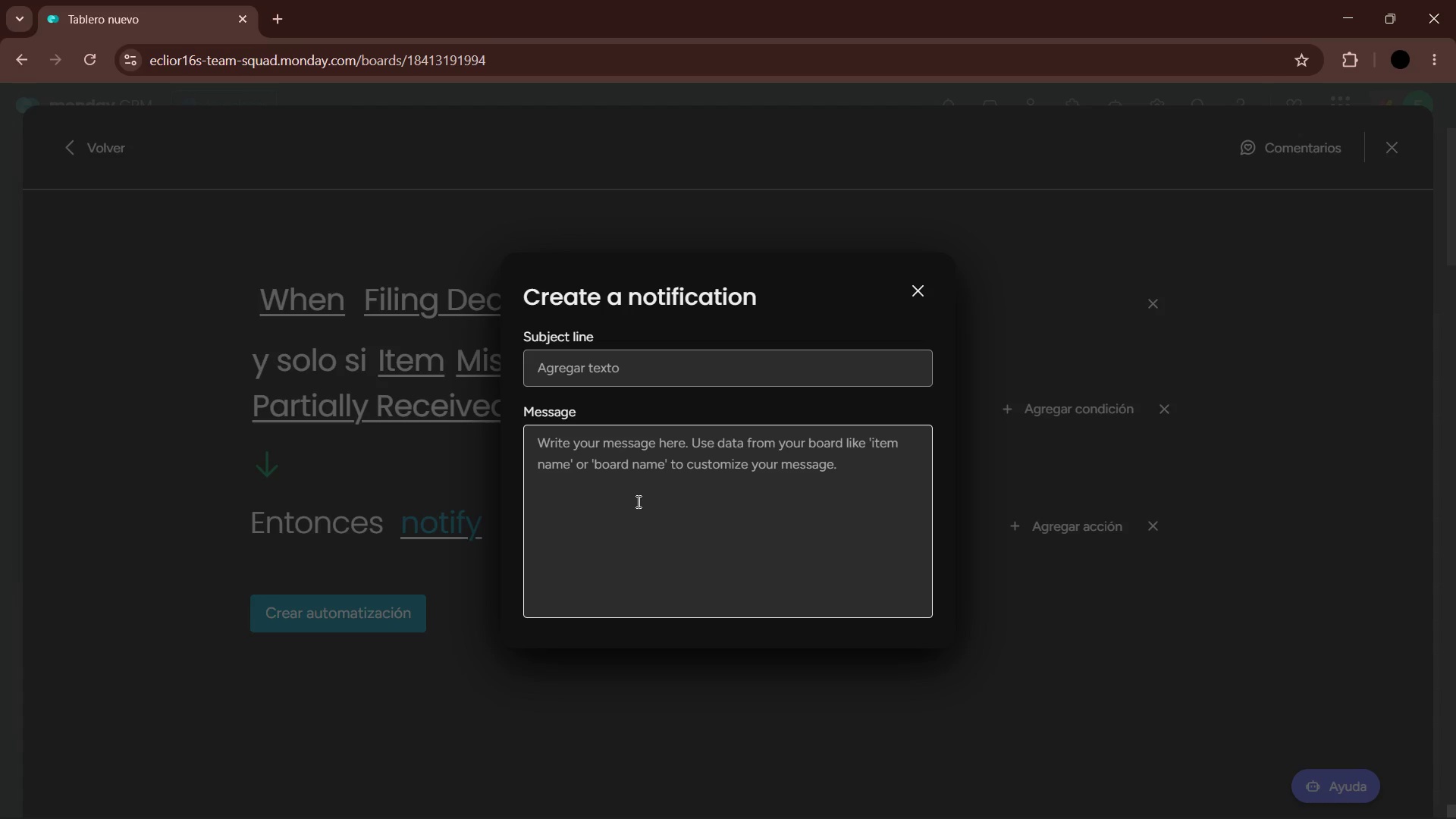 
left_click([639, 500])
 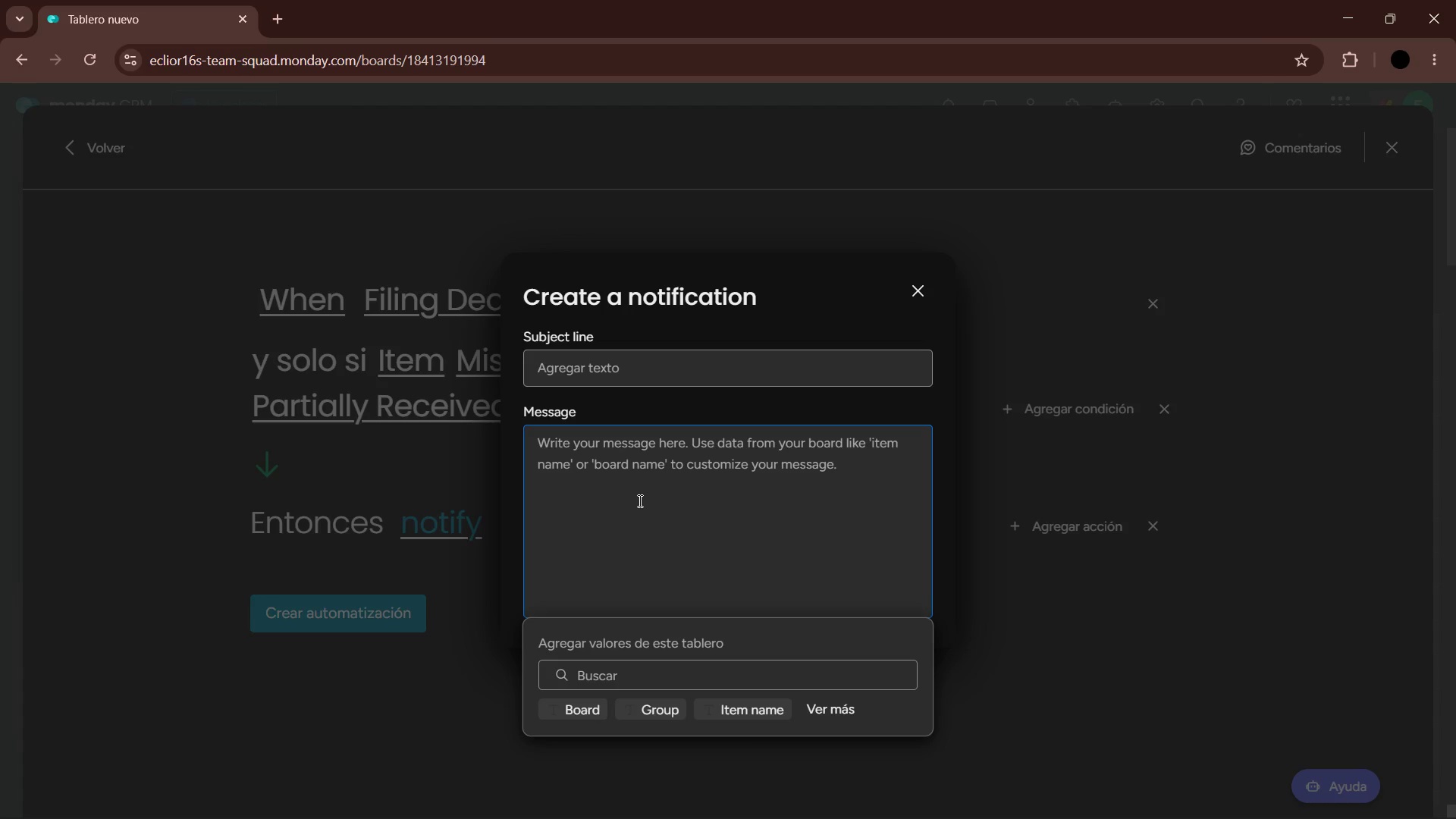 
type(Management Notice> The client )
 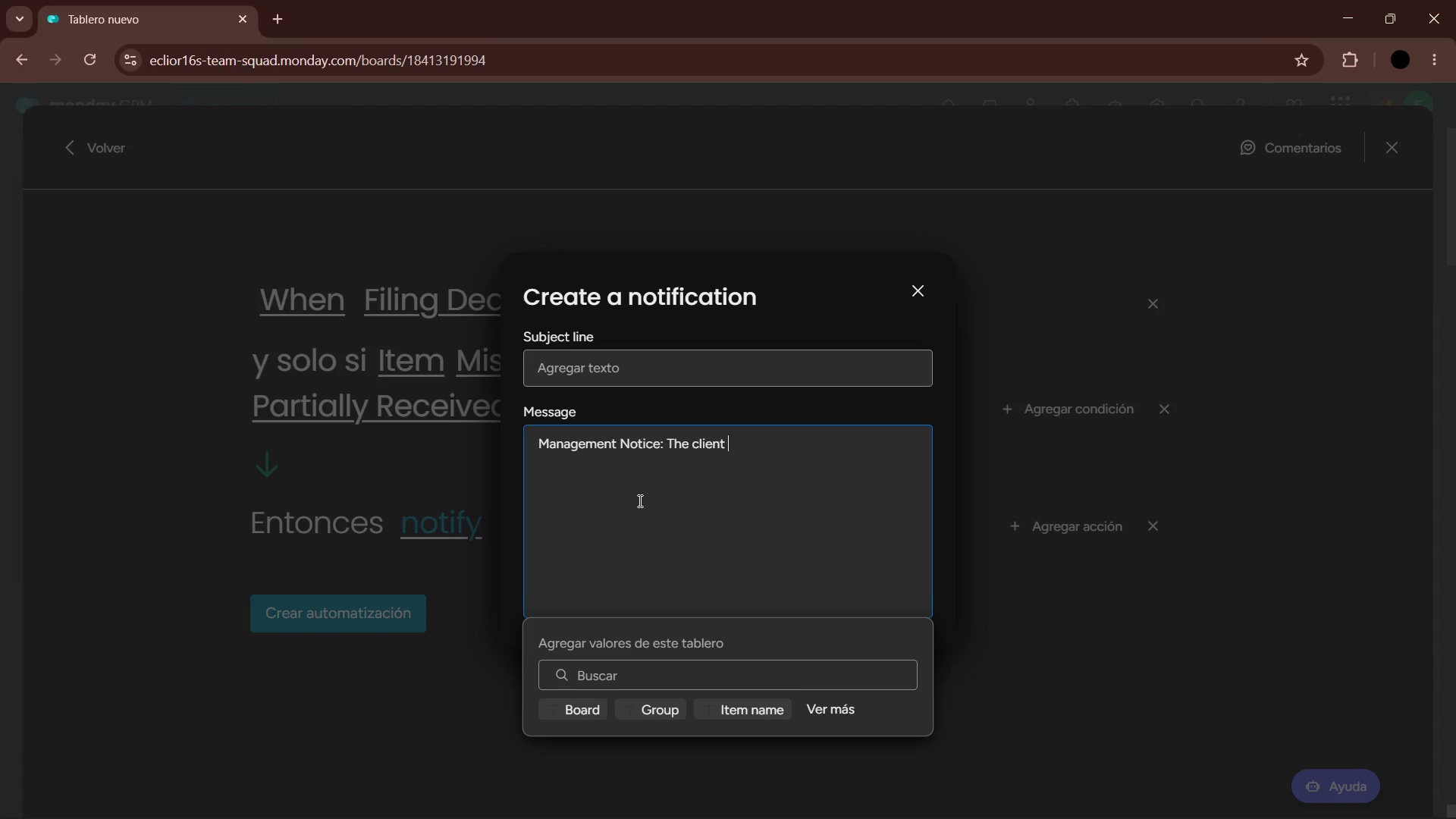 
left_click([742, 717])
 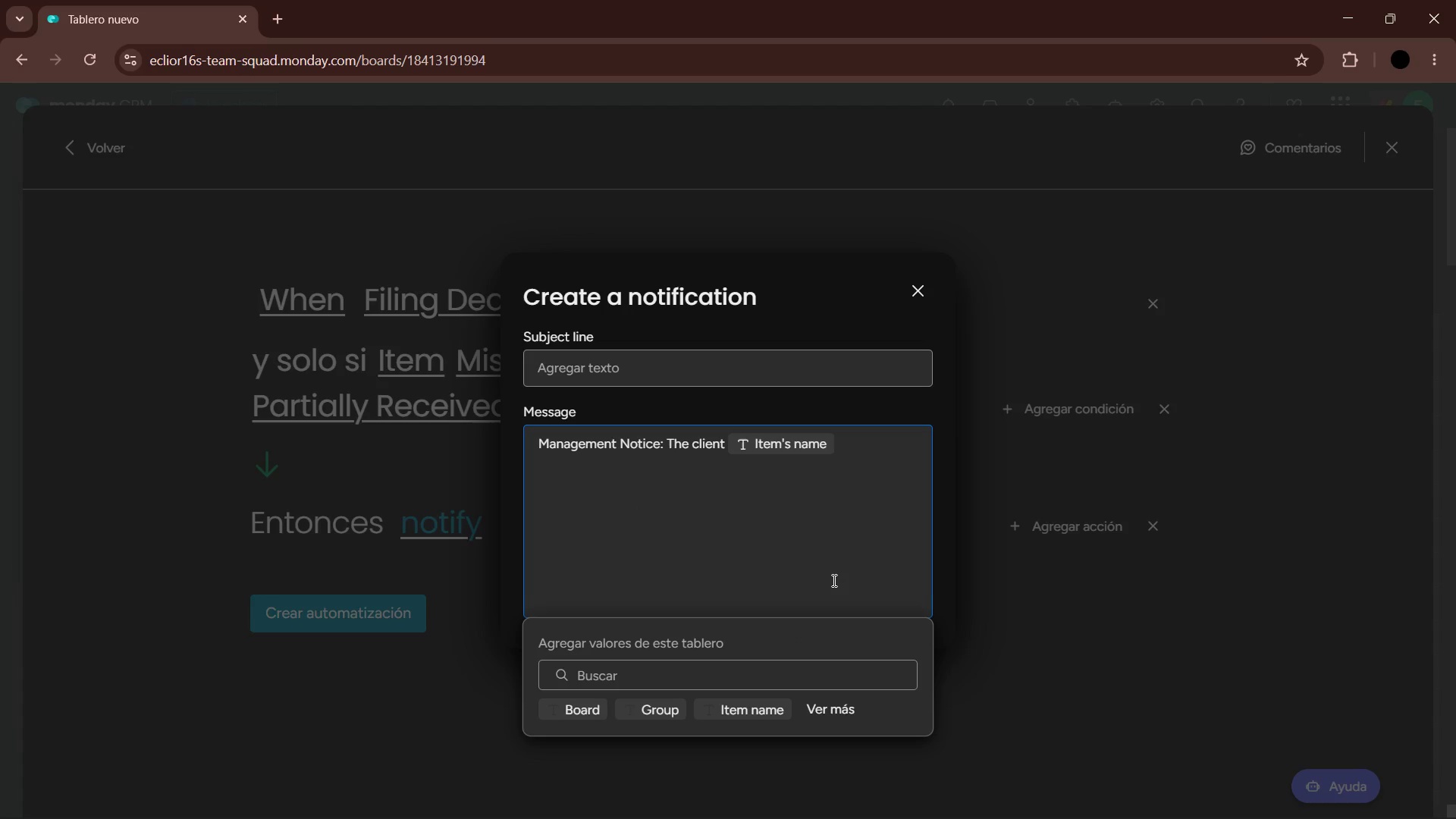 
type( has been stuck in )
 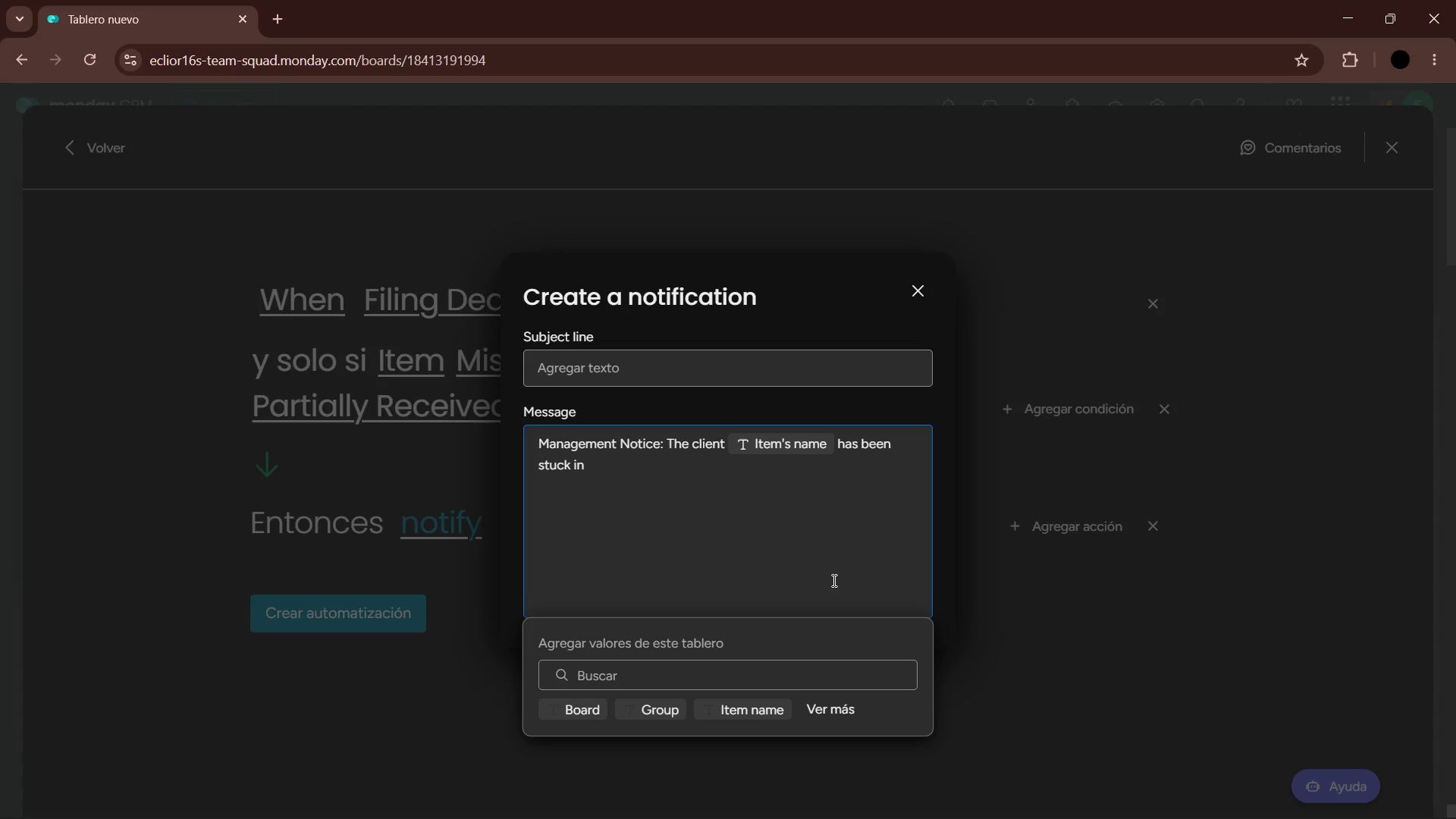 
wait(5.75)
 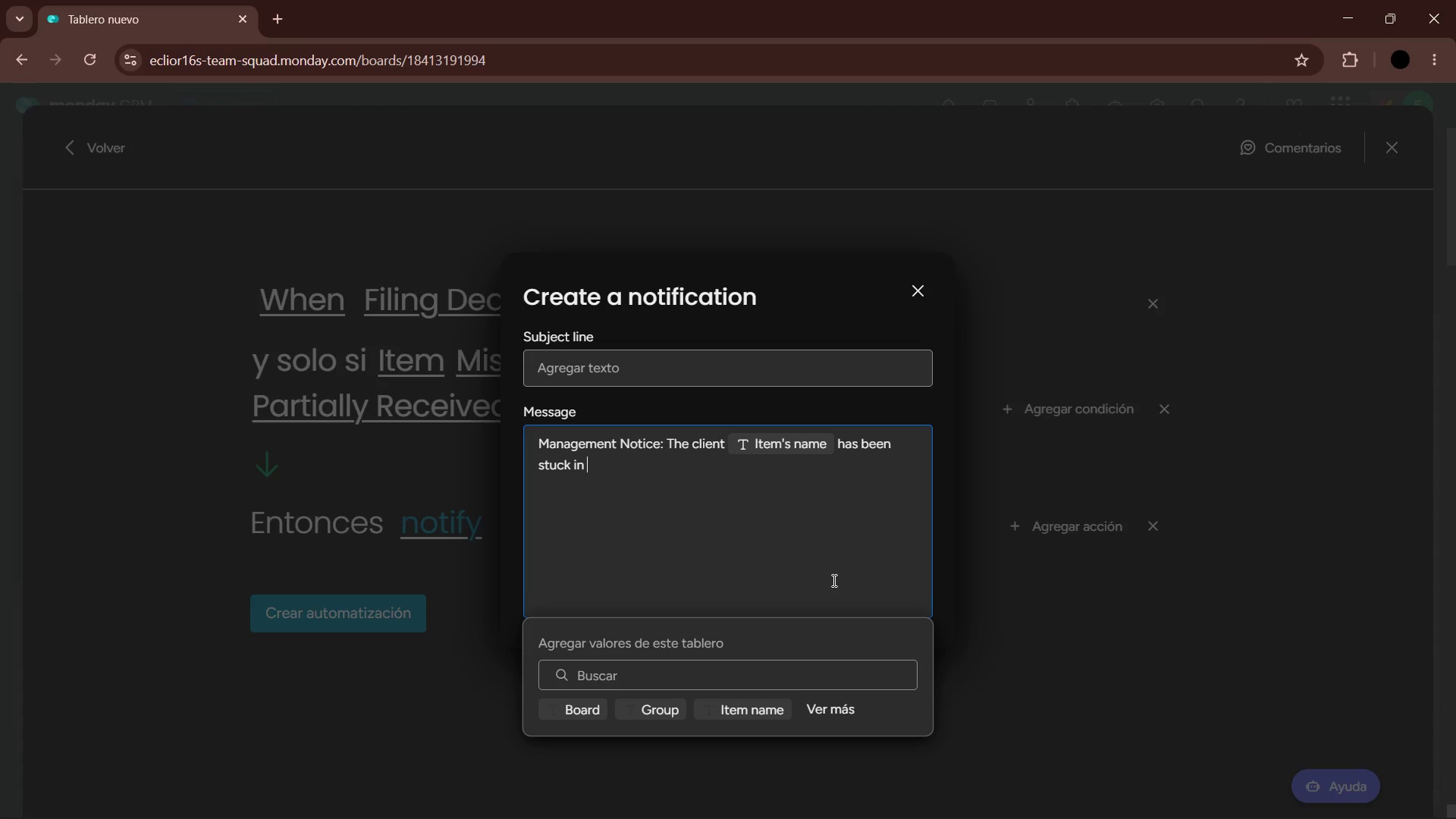 
type(@Partialy Received@ )
 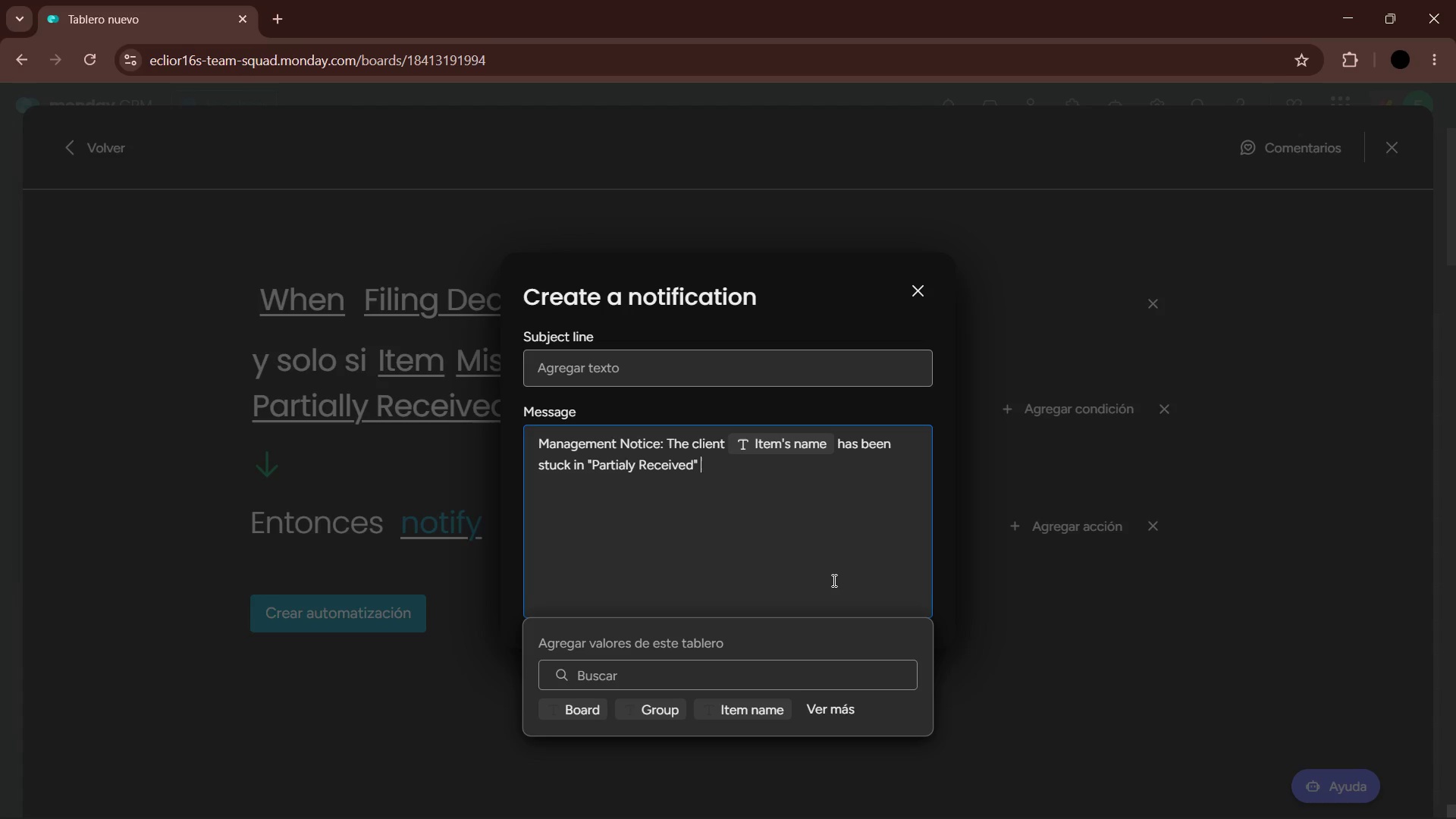 
type(status for more ta)
key(Backspace)
type(han 5 bussinedd days. Please revir)
key(Backspace)
type(ew the account with )
 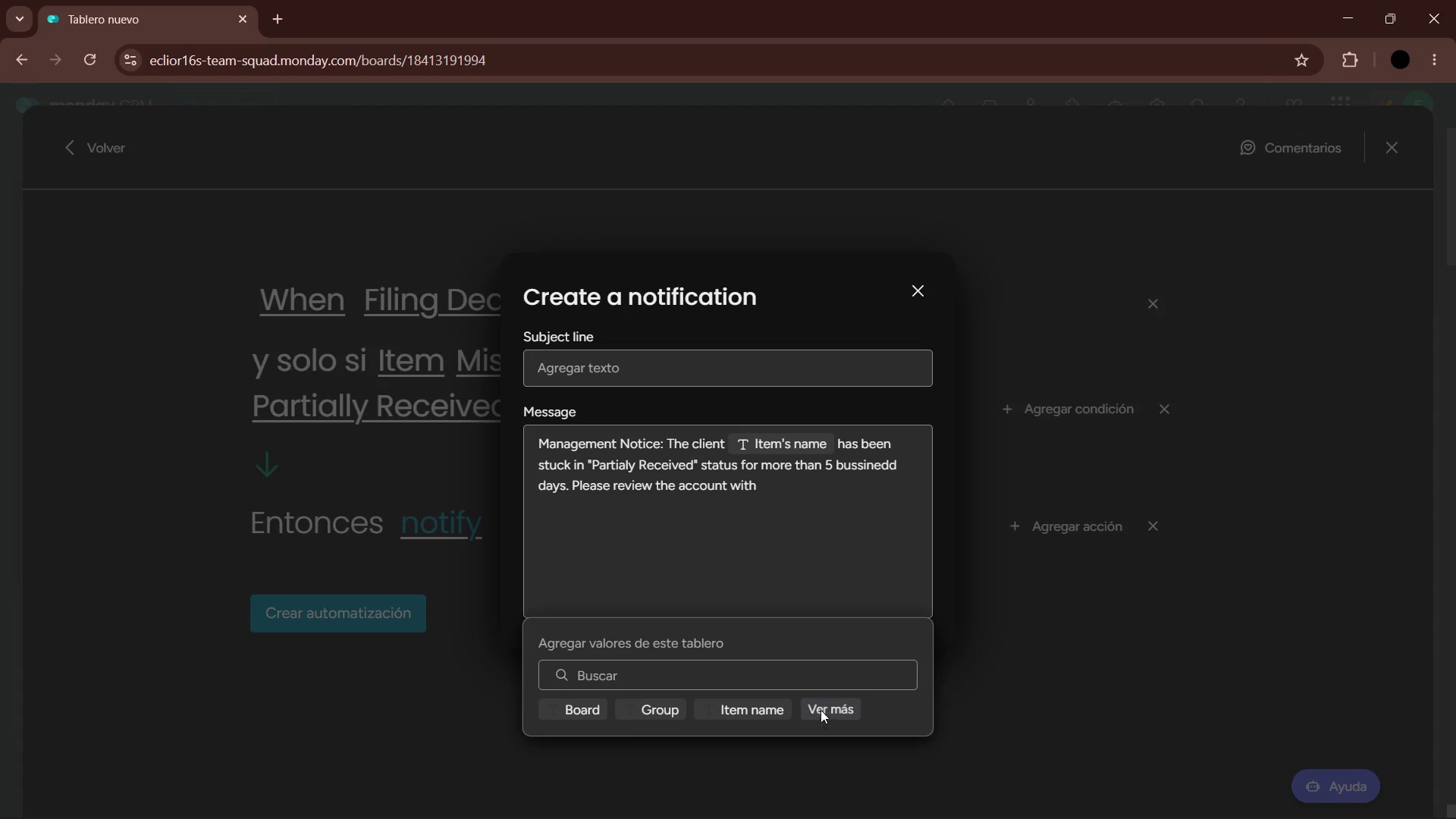 
left_click([637, 729])
 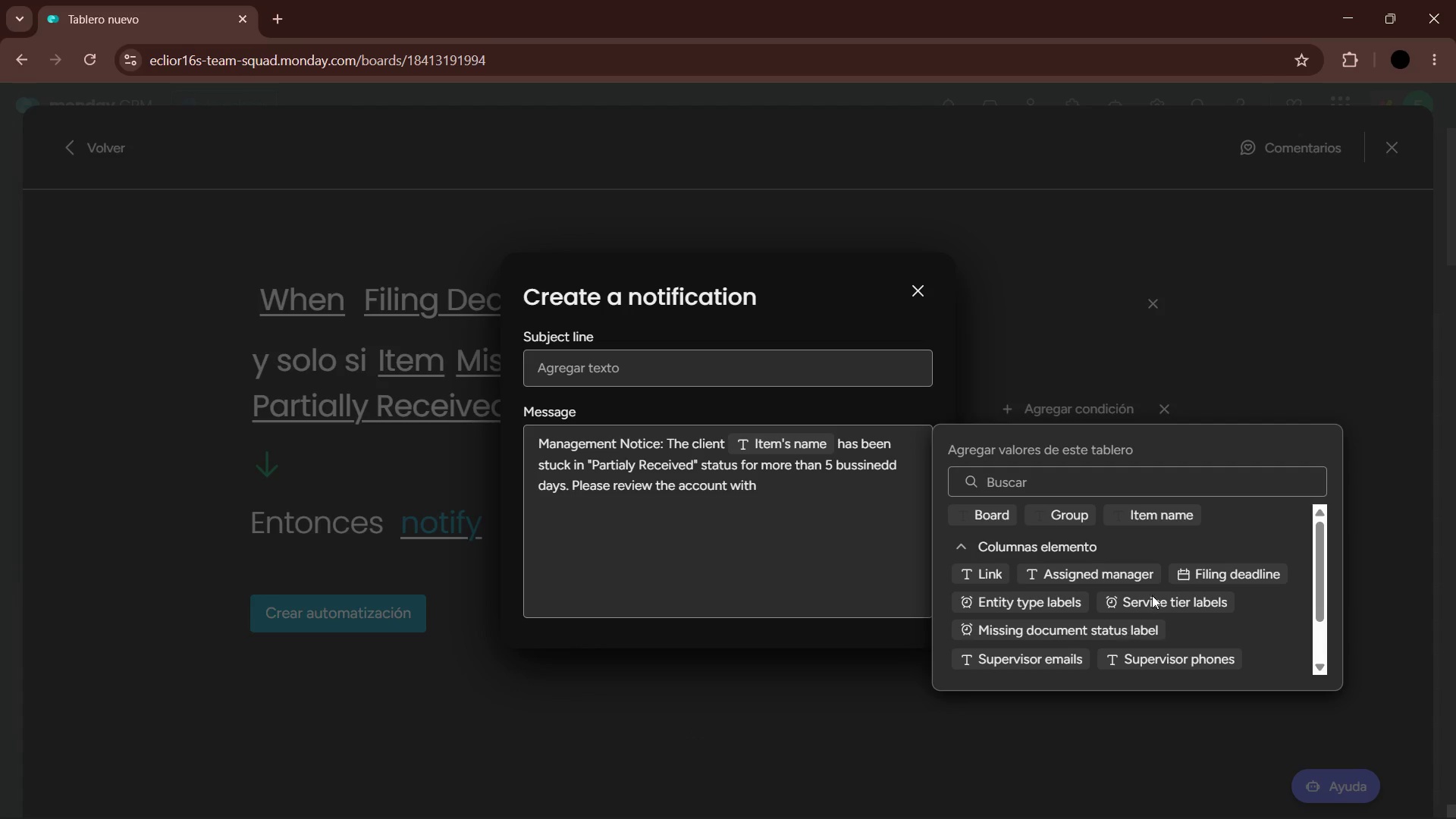 
left_click([1142, 577])
 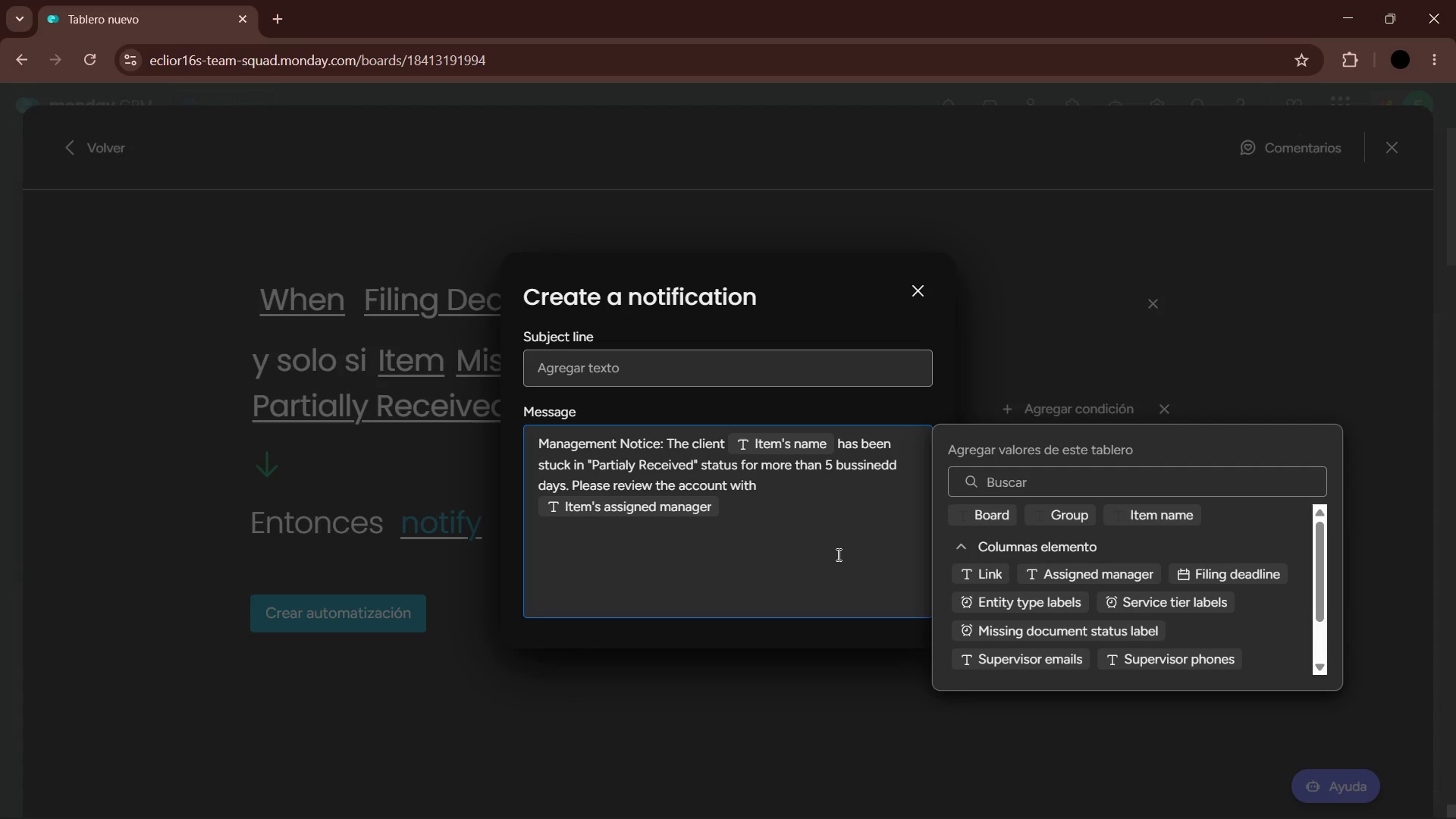 
type( to identify any bottlenecks or missing communicsa)
key(Backspace)
type(a)
key(Backspace)
key(Backspace)
type(ation.)
 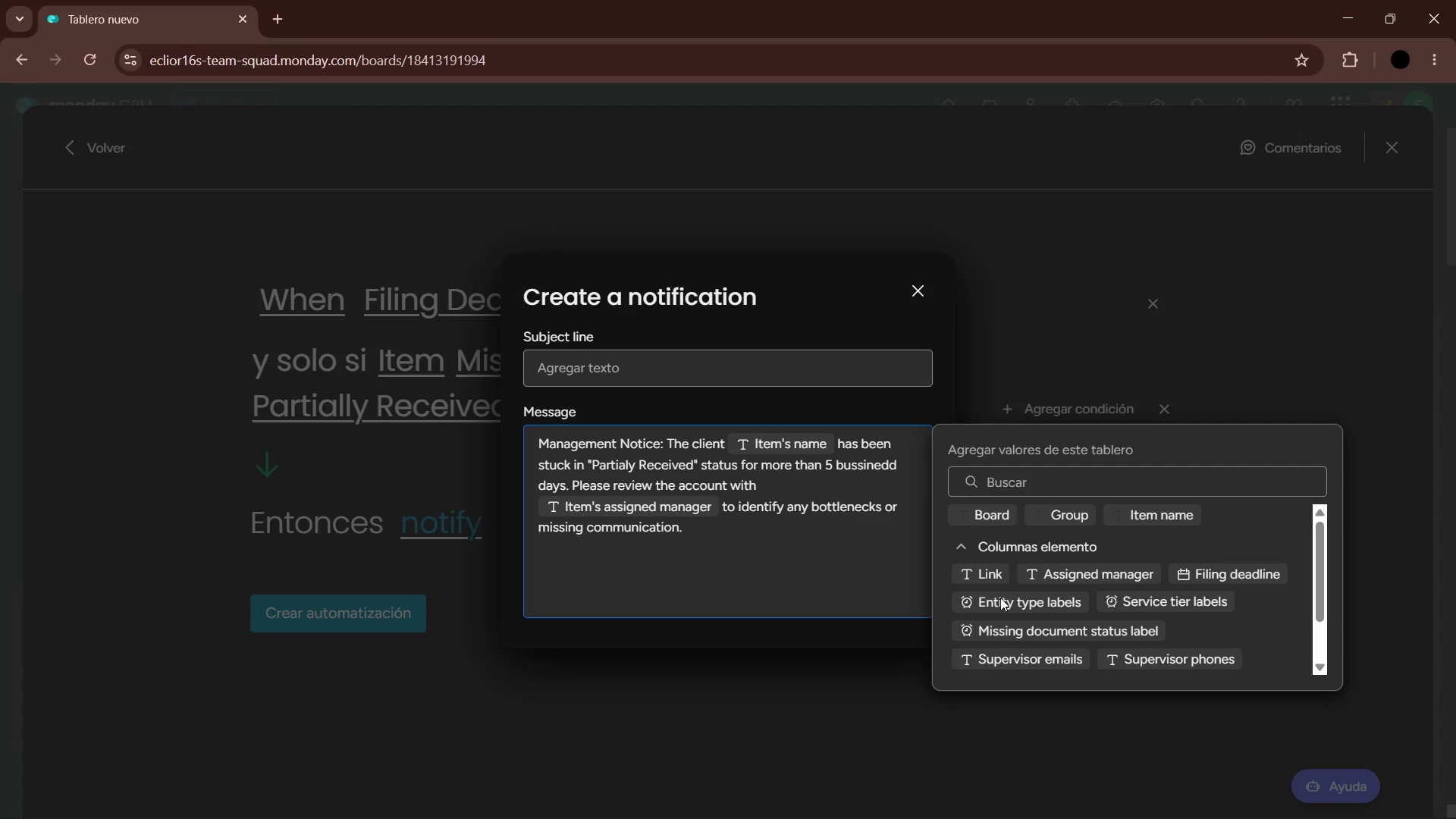 
left_click([726, 642])
 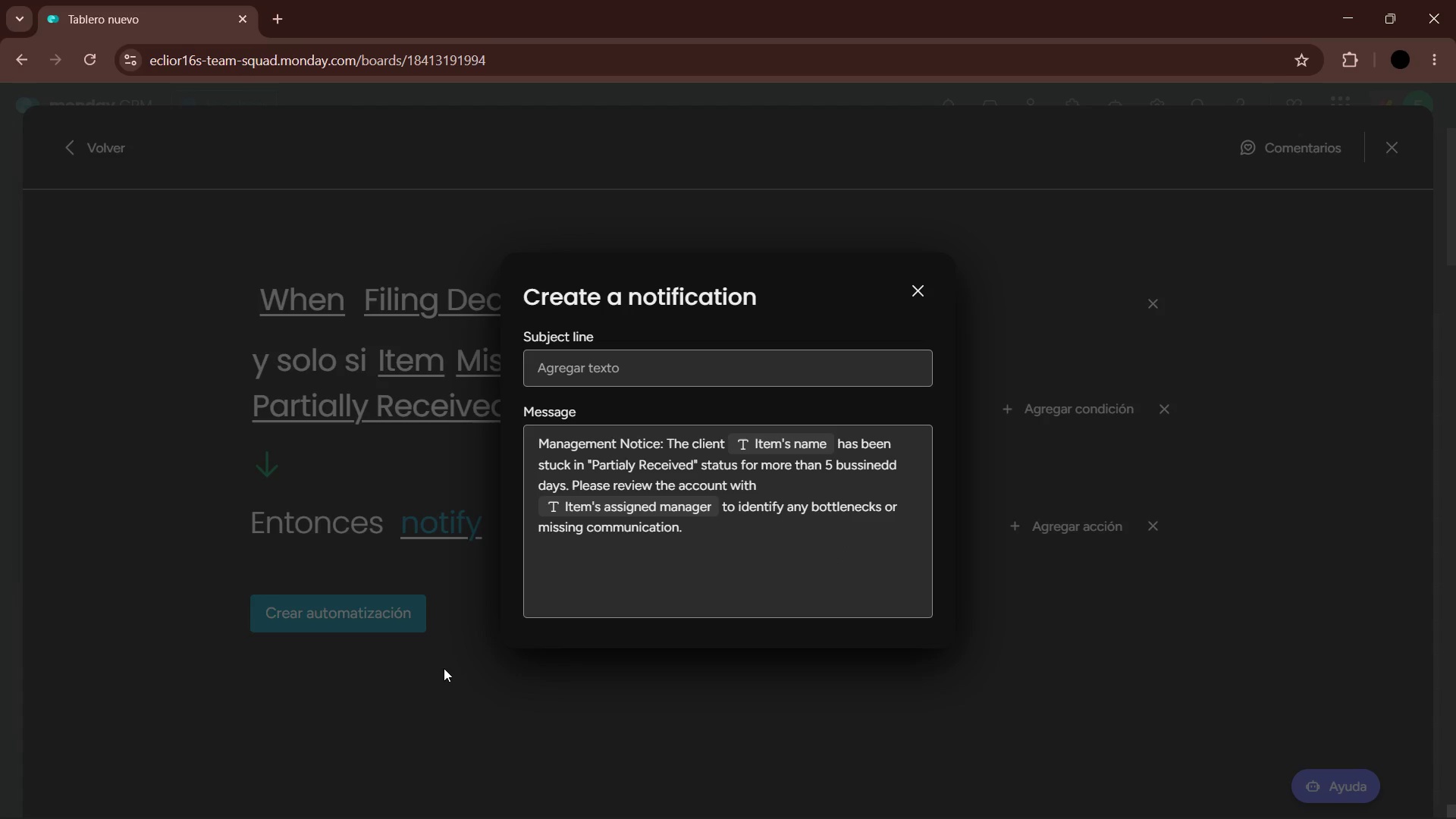 
left_click([561, 675])
 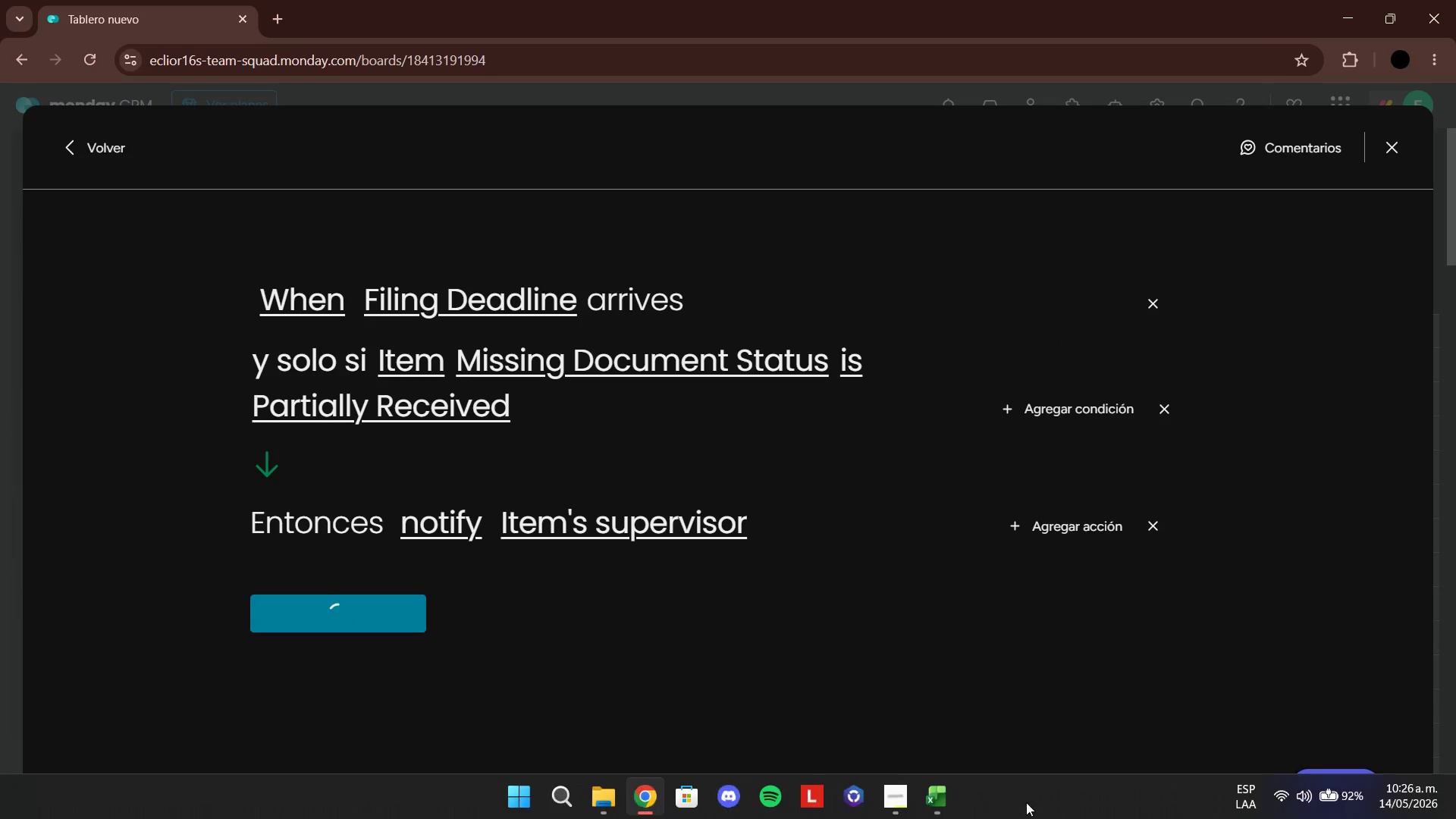 
left_click([905, 800])